 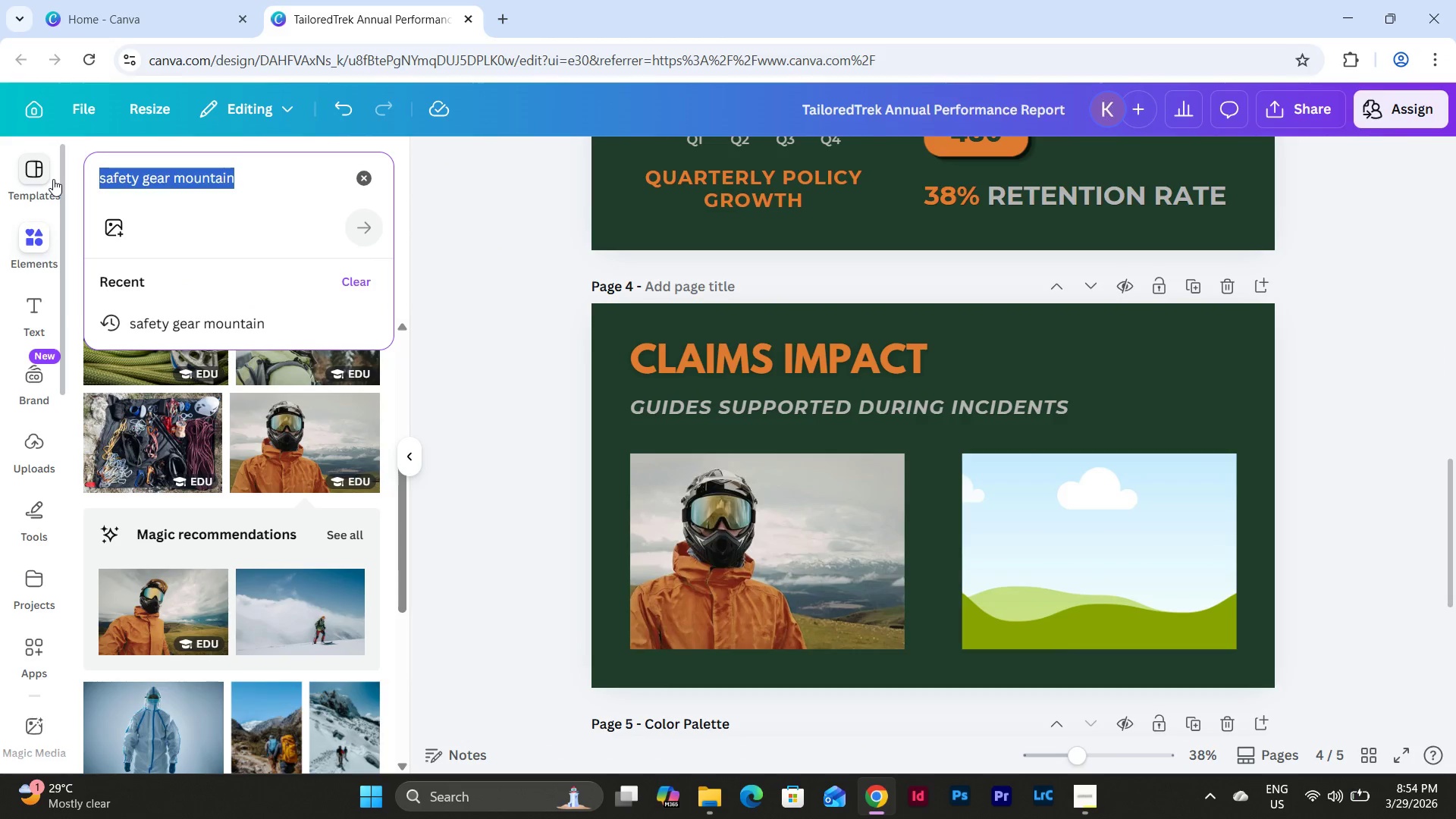 
type(mountain navigation)
 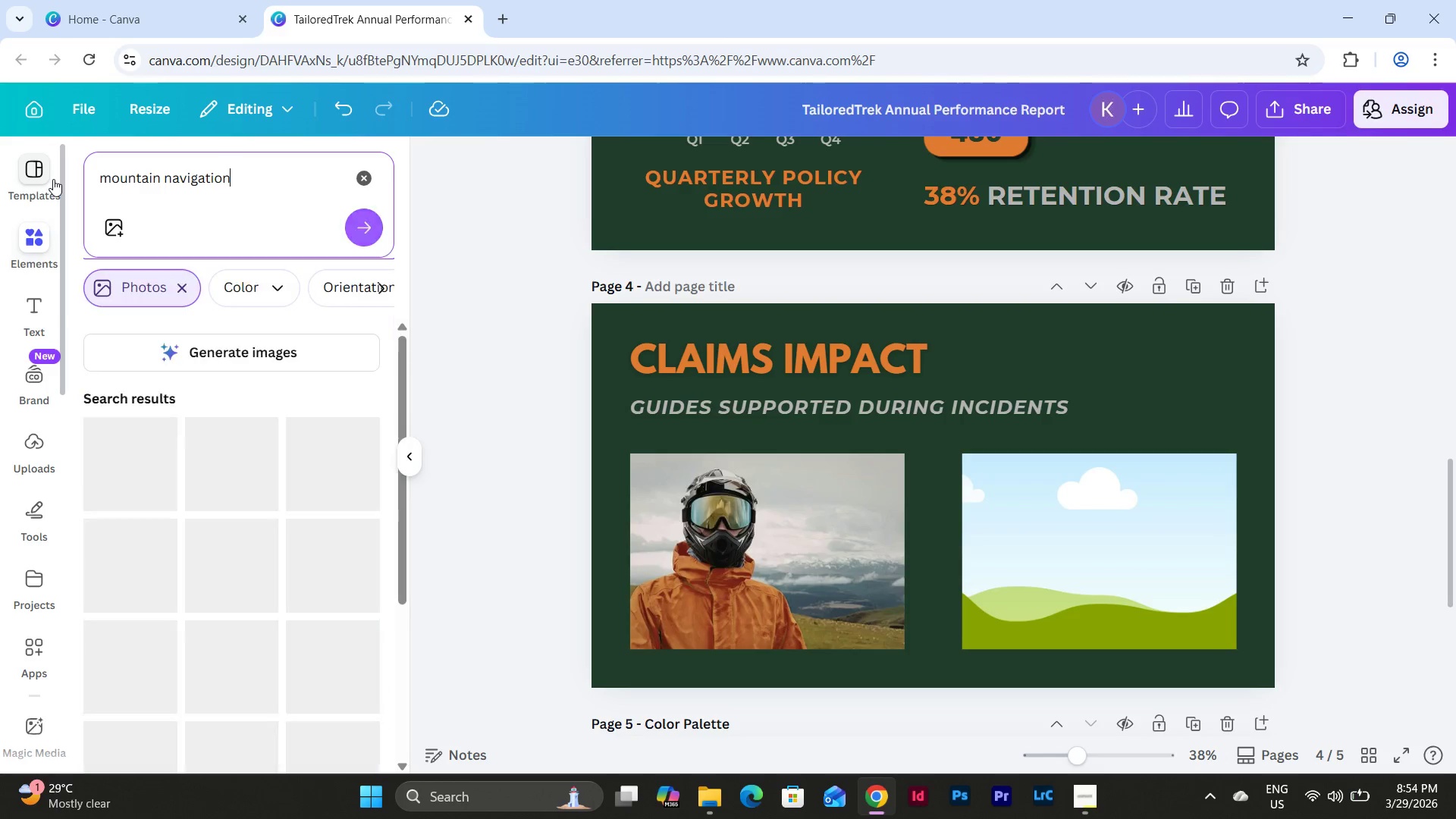 
key(Enter)
 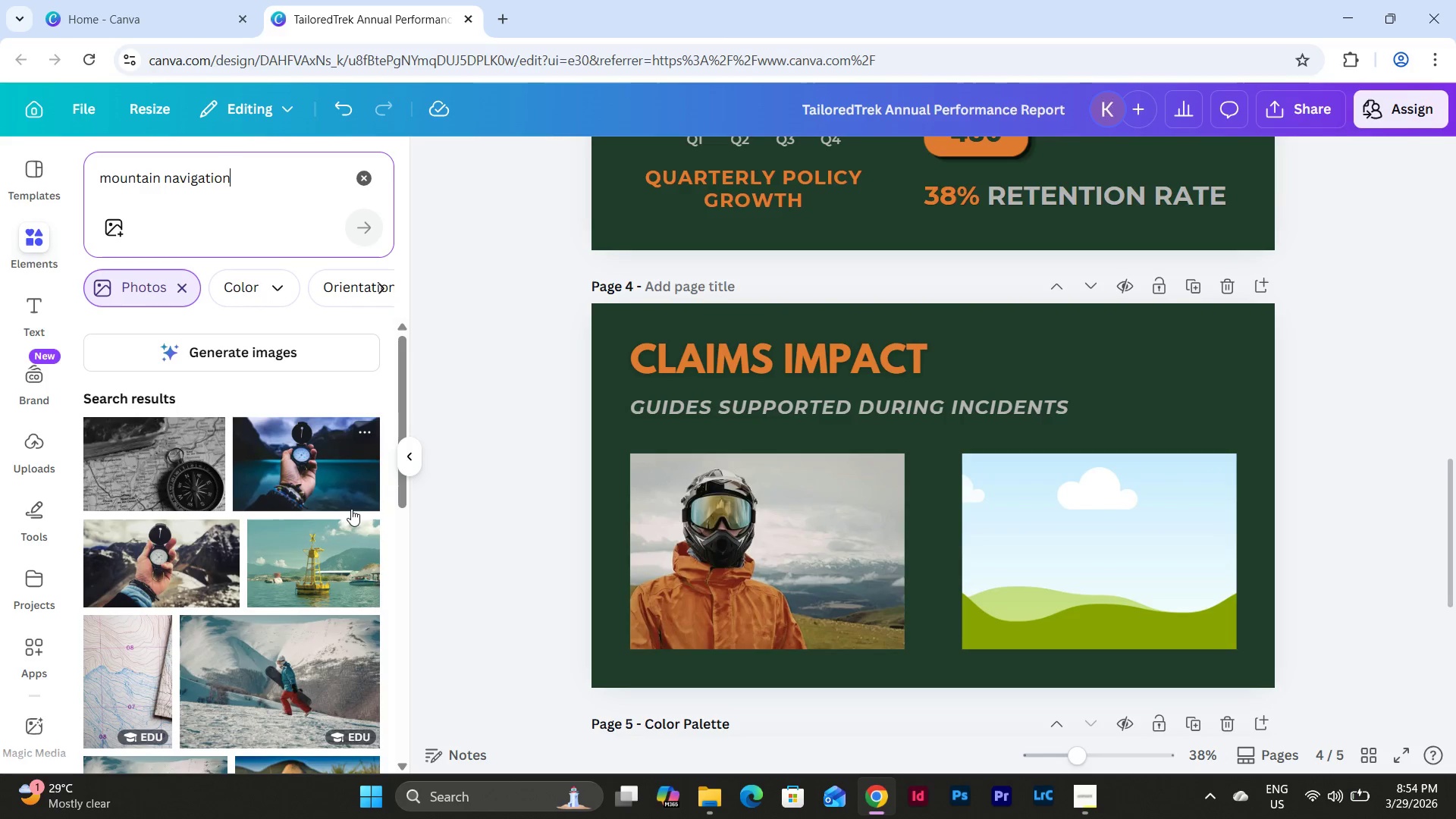 
scroll: coordinate [306, 444], scroll_direction: down, amount: 5.0
 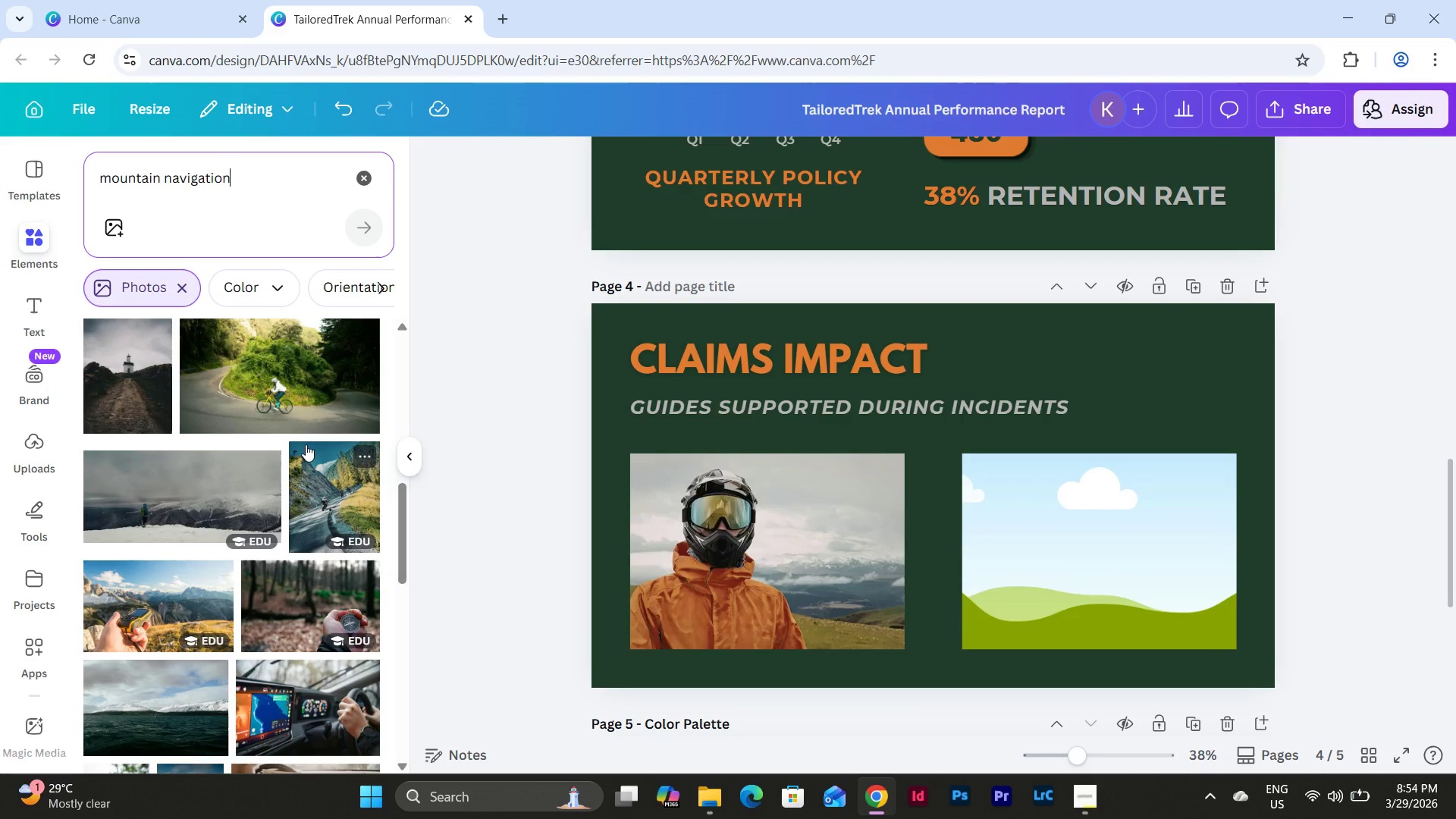 
left_click_drag(start_coordinate=[178, 579], to_coordinate=[1038, 494])
 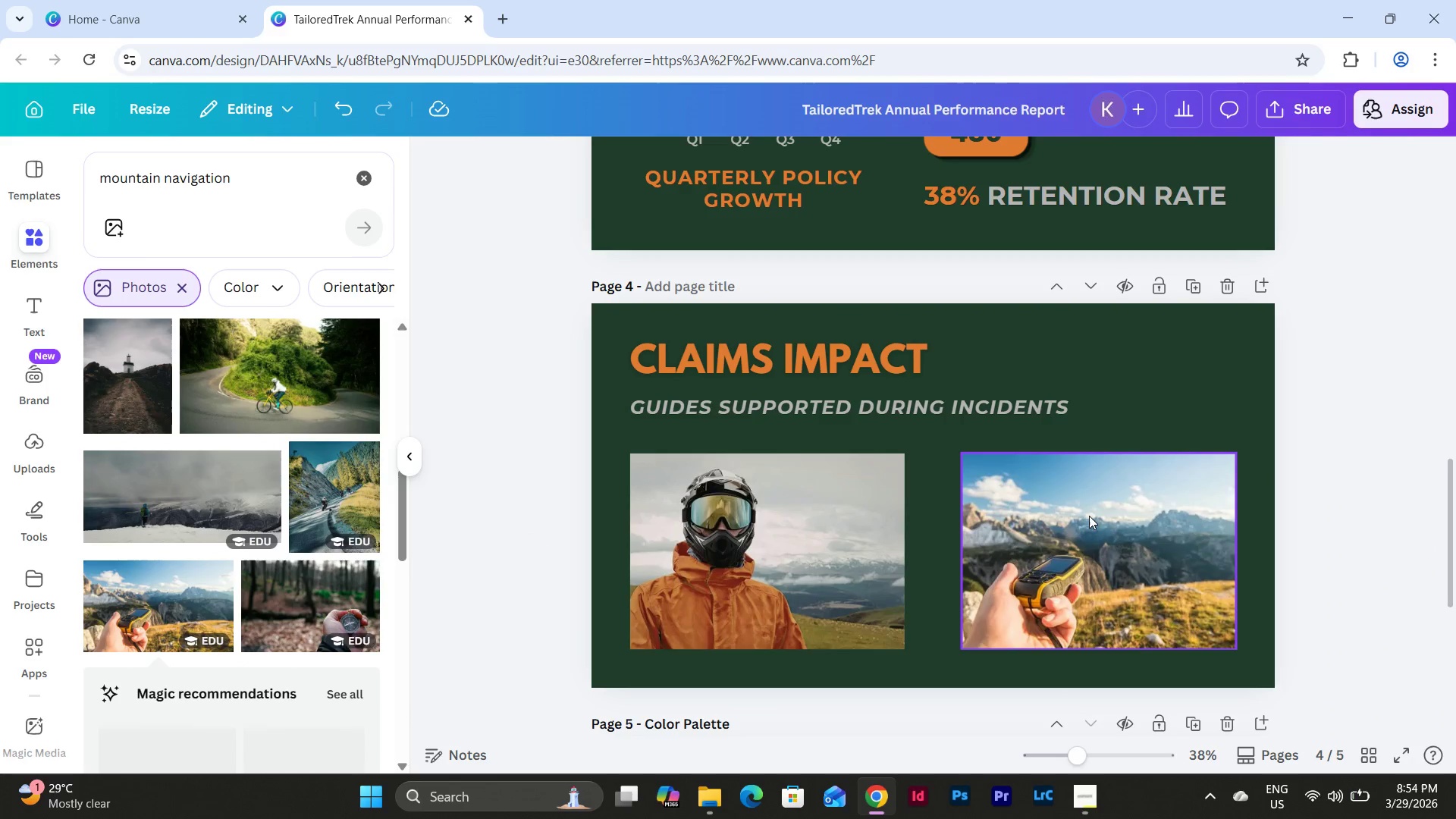 
double_click([1089, 515])
 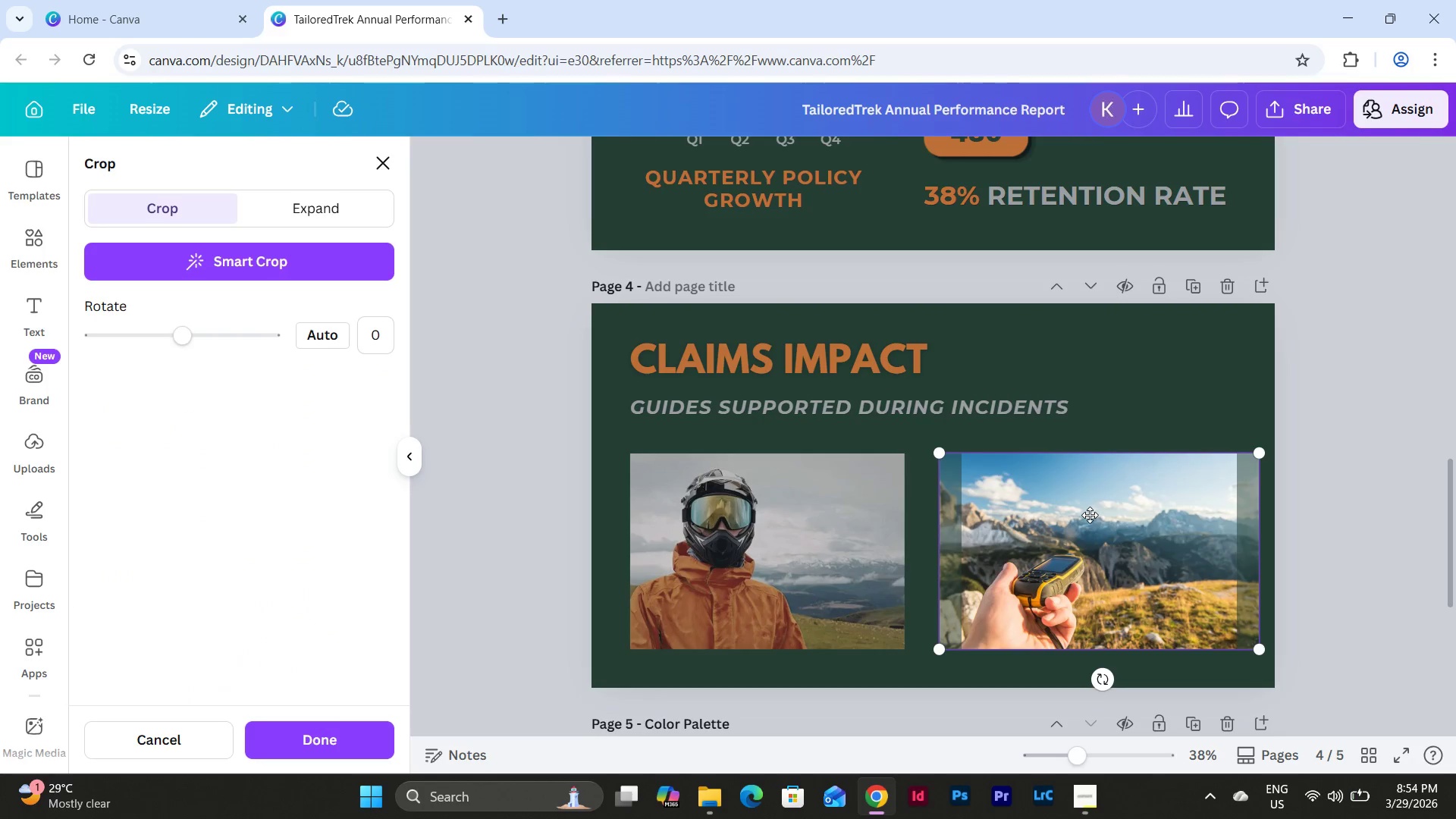 
left_click_drag(start_coordinate=[1090, 515], to_coordinate=[1132, 519])
 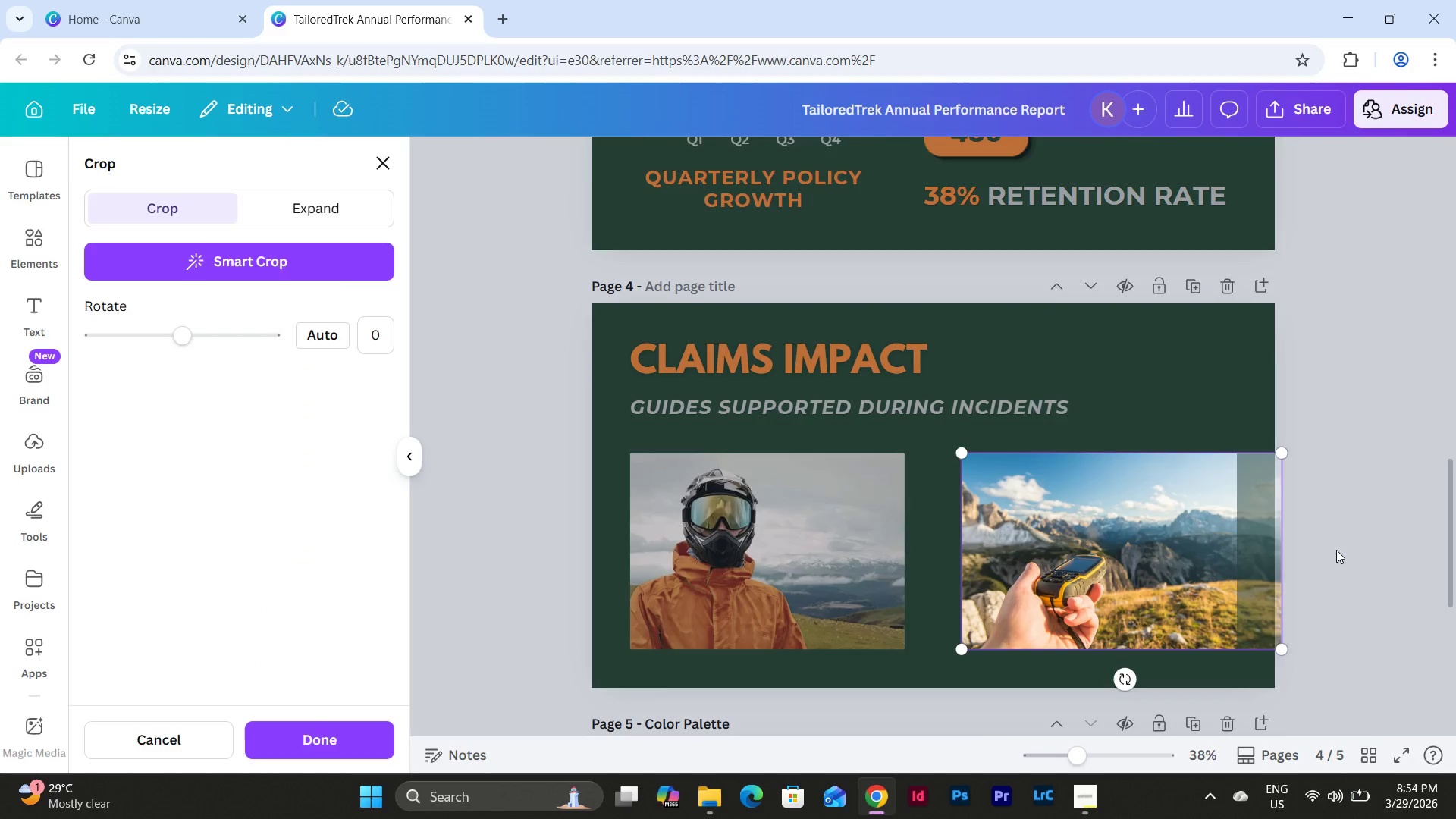 
left_click([1336, 550])
 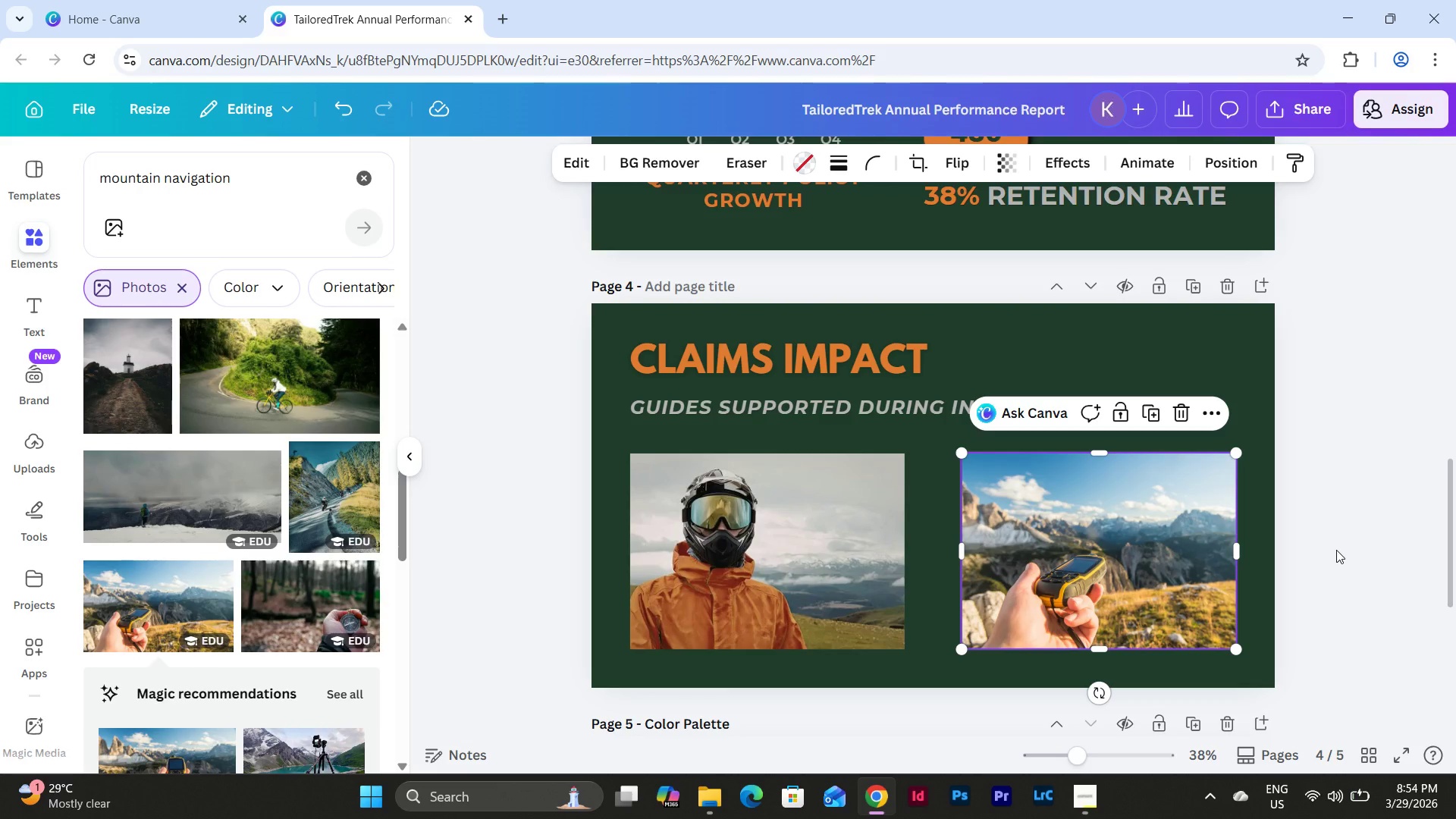 
left_click([1336, 550])
 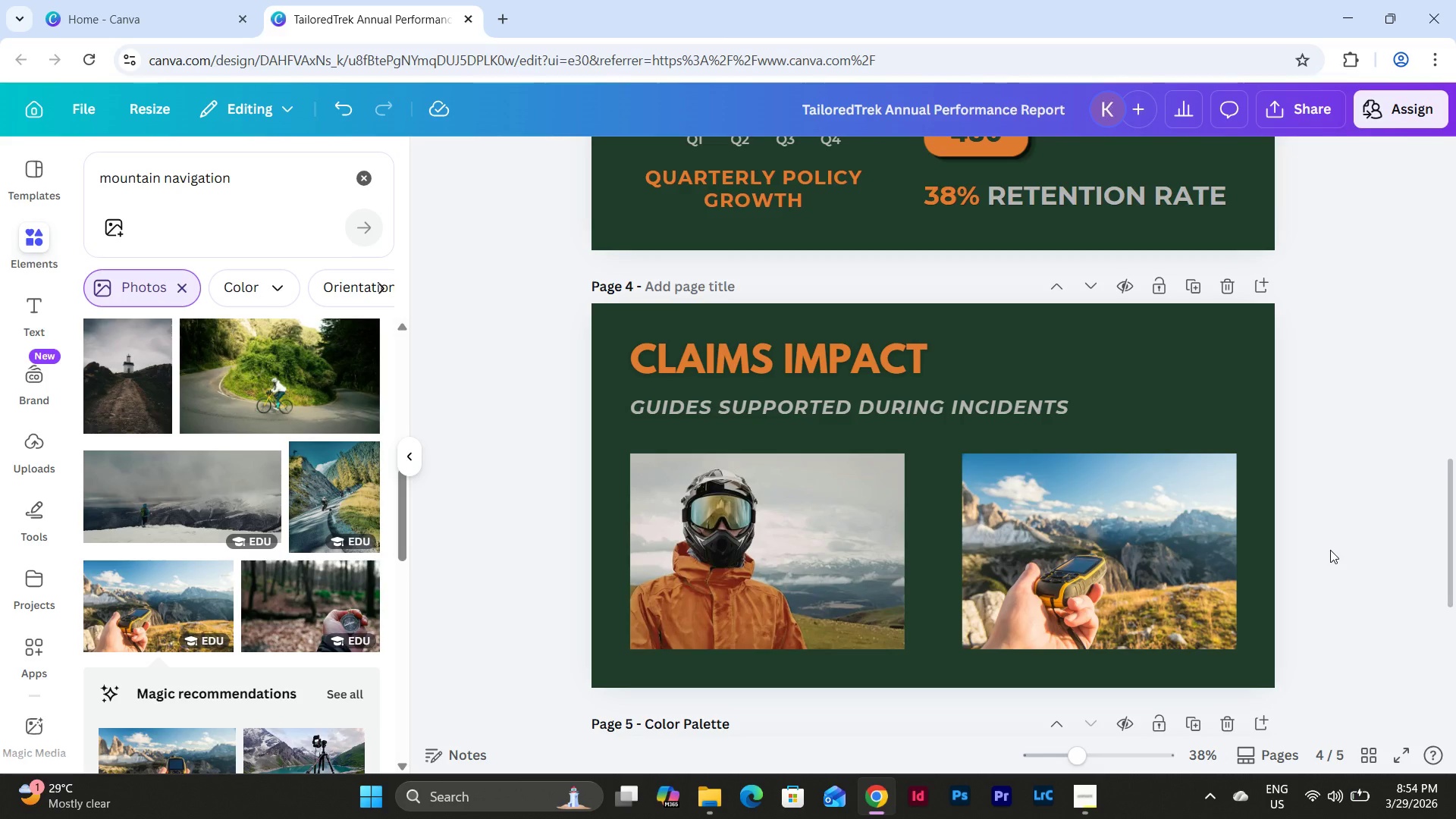 
scroll: coordinate [1330, 550], scroll_direction: up, amount: 1.0
 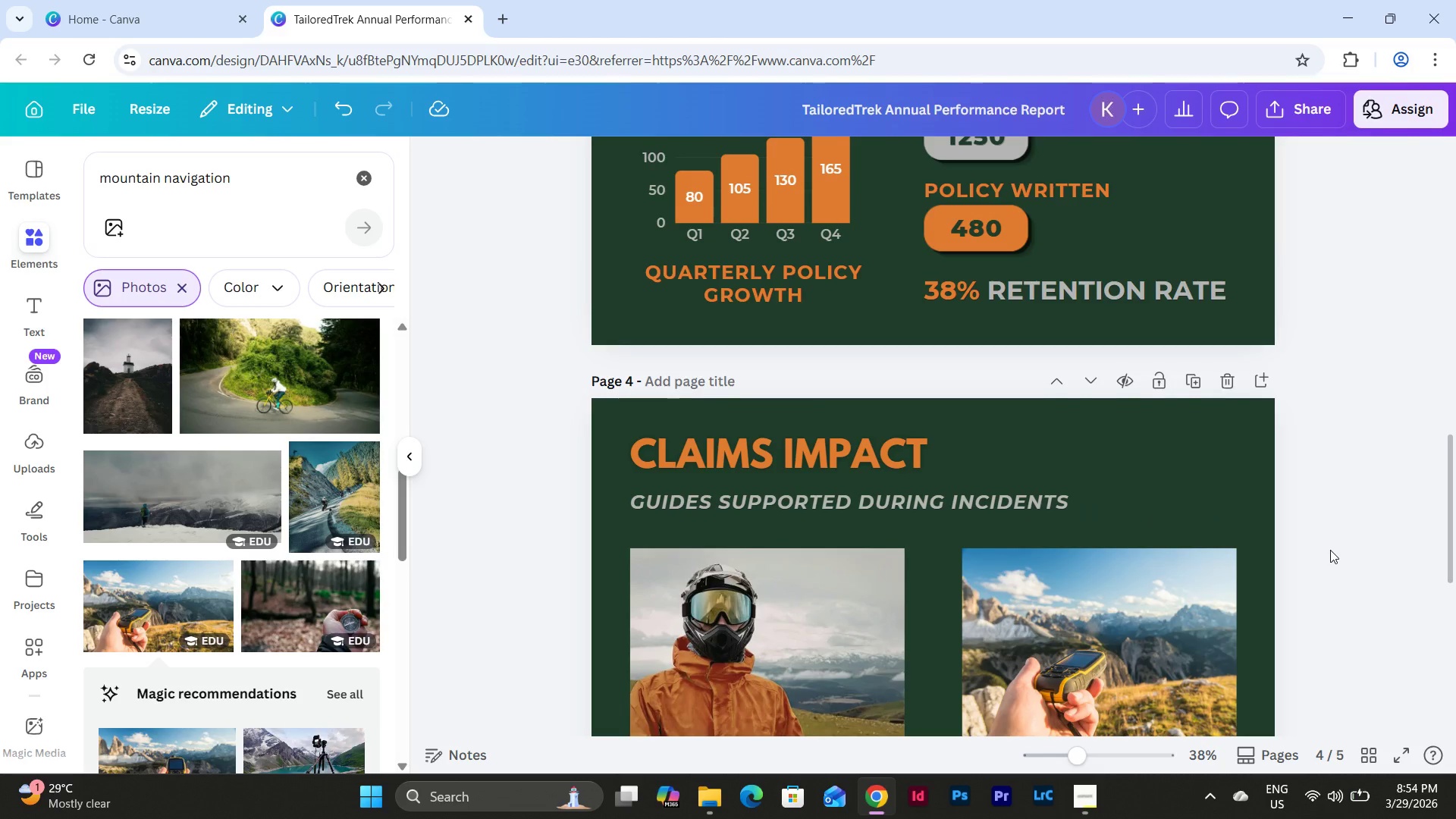 
scroll: coordinate [1330, 550], scroll_direction: down, amount: 1.0
 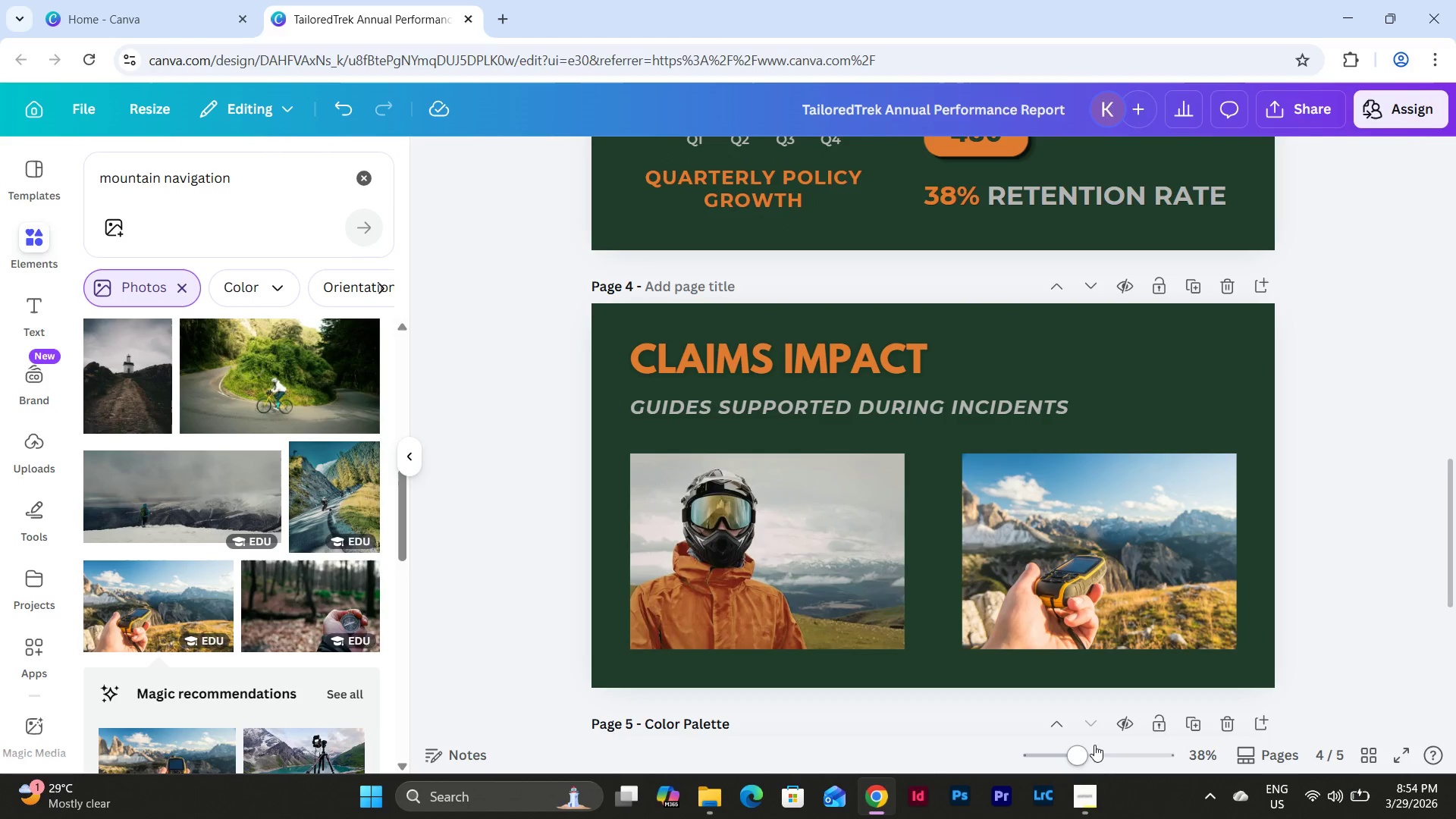 
left_click_drag(start_coordinate=[1081, 753], to_coordinate=[1081, 745])
 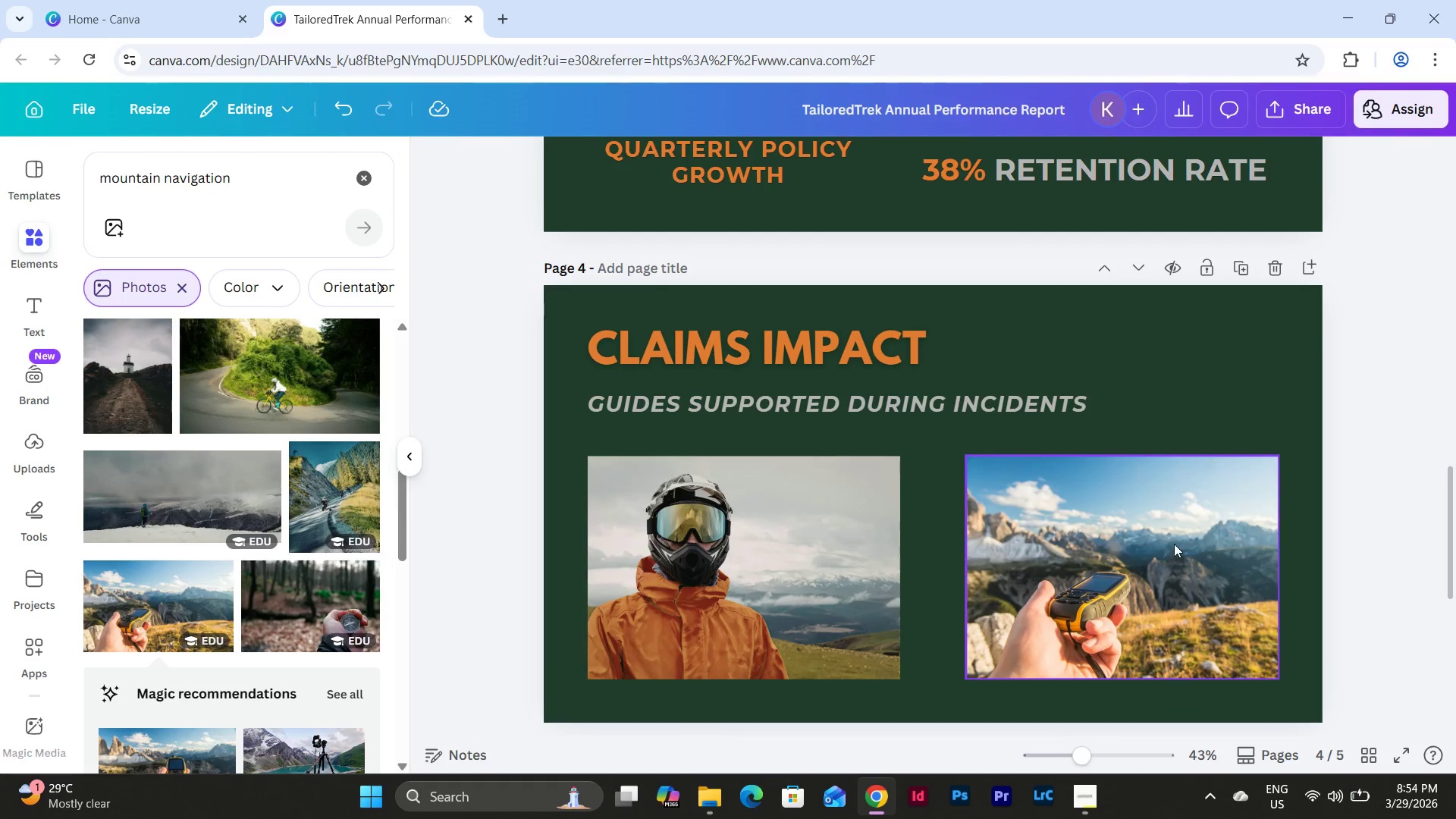 
left_click([1174, 544])
 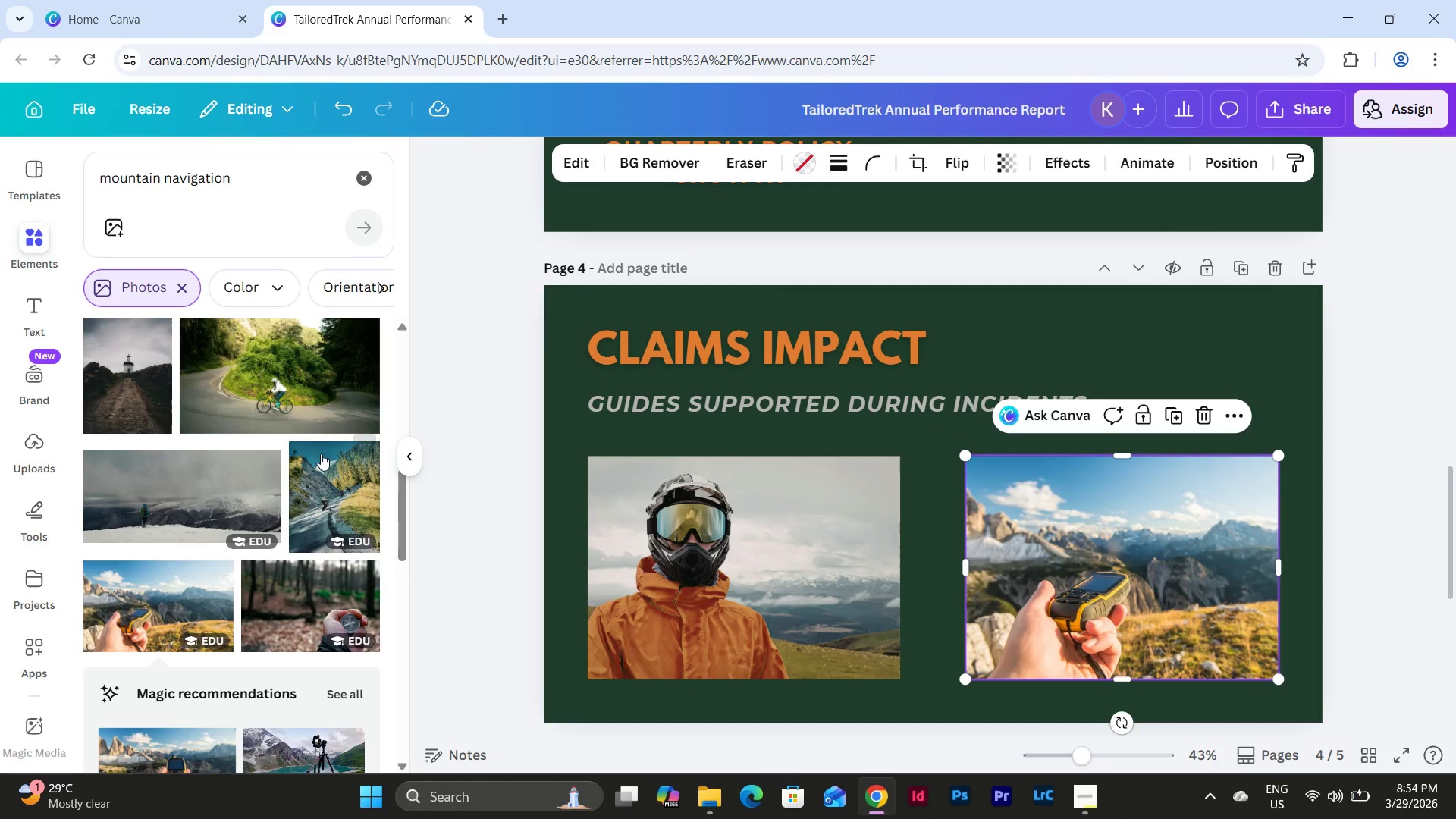 
scroll: coordinate [271, 433], scroll_direction: down, amount: 2.0
 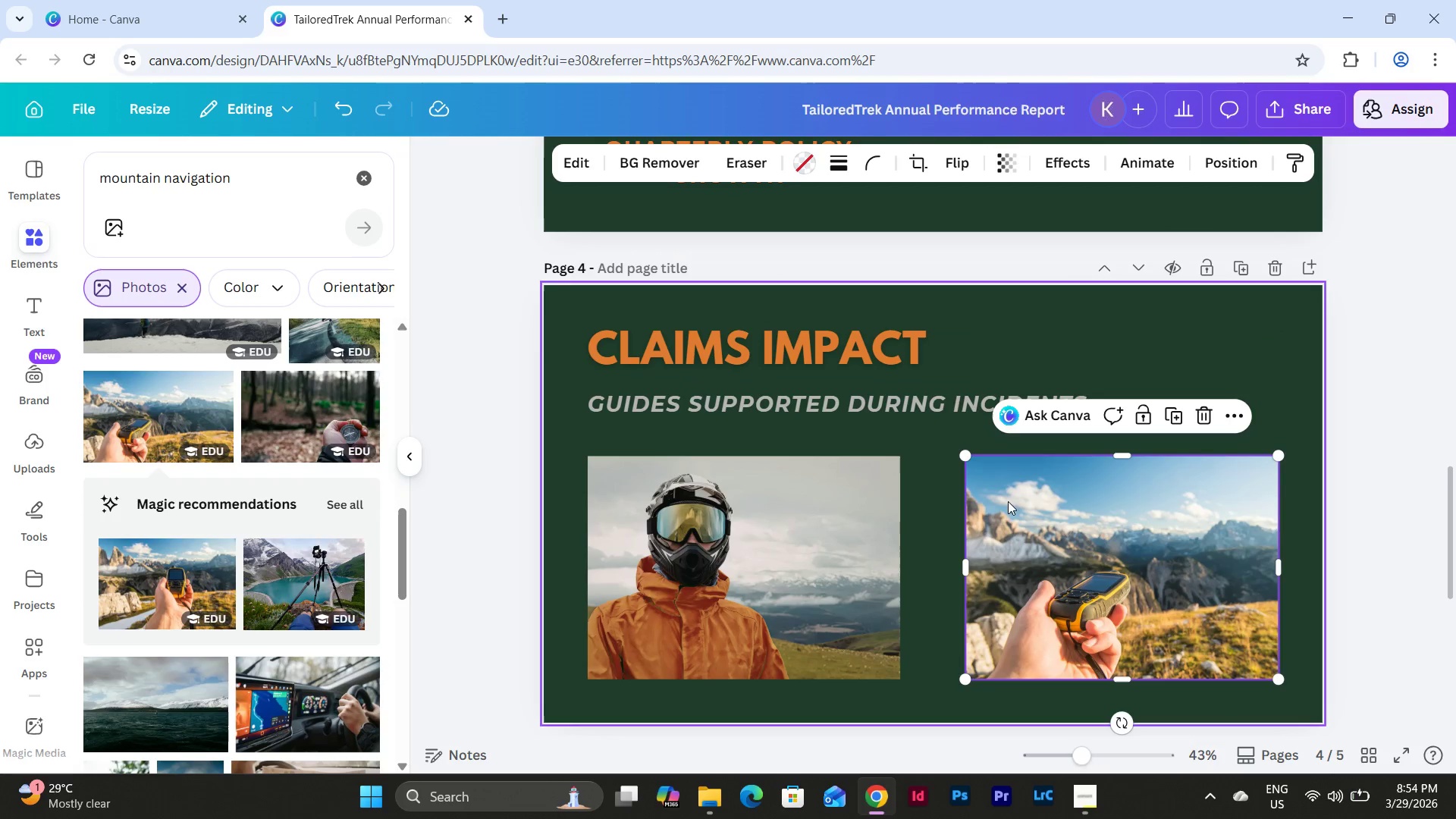 
scroll: coordinate [1065, 574], scroll_direction: up, amount: 10.0
 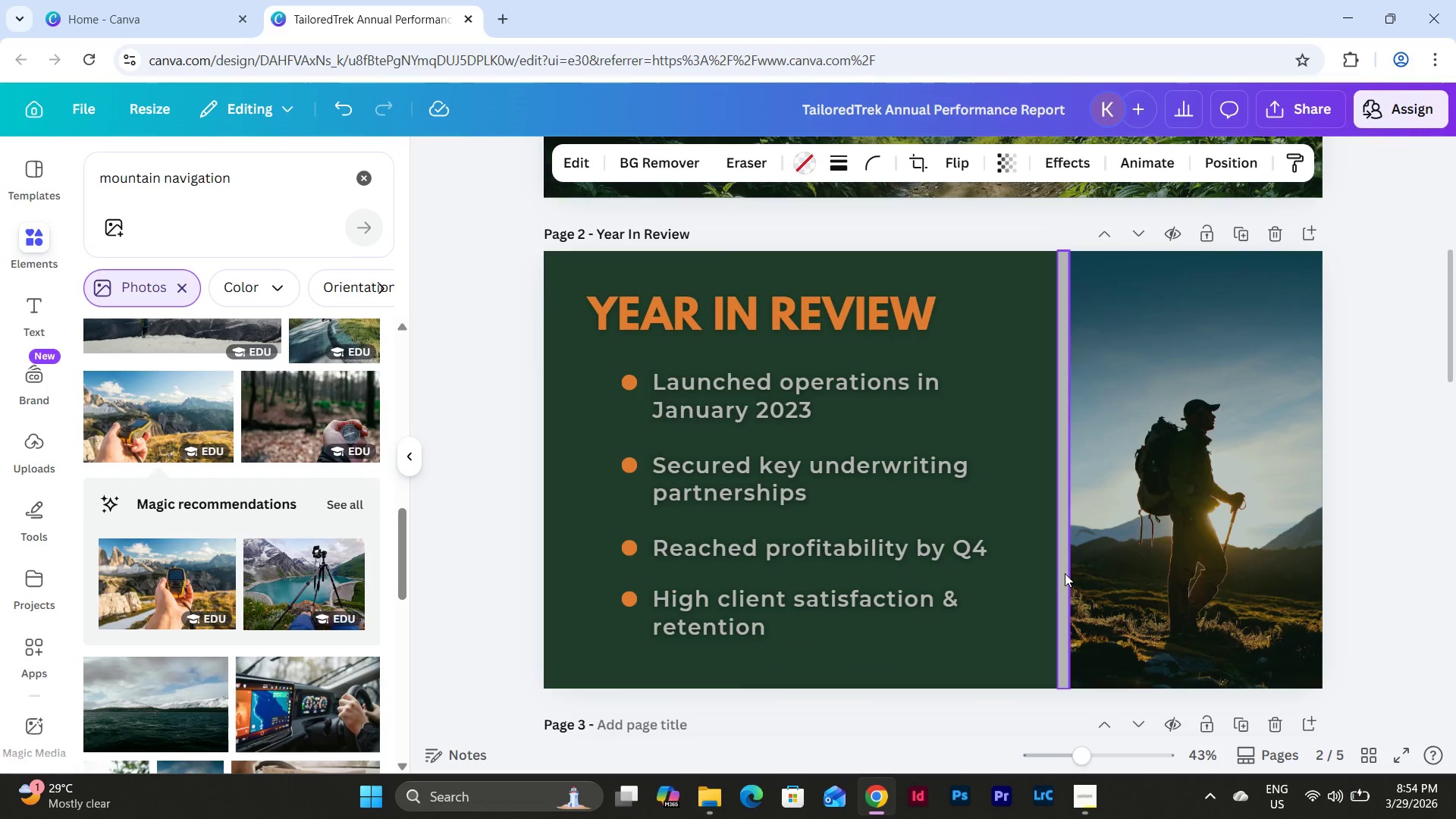 
scroll: coordinate [181, 384], scroll_direction: down, amount: 15.0
 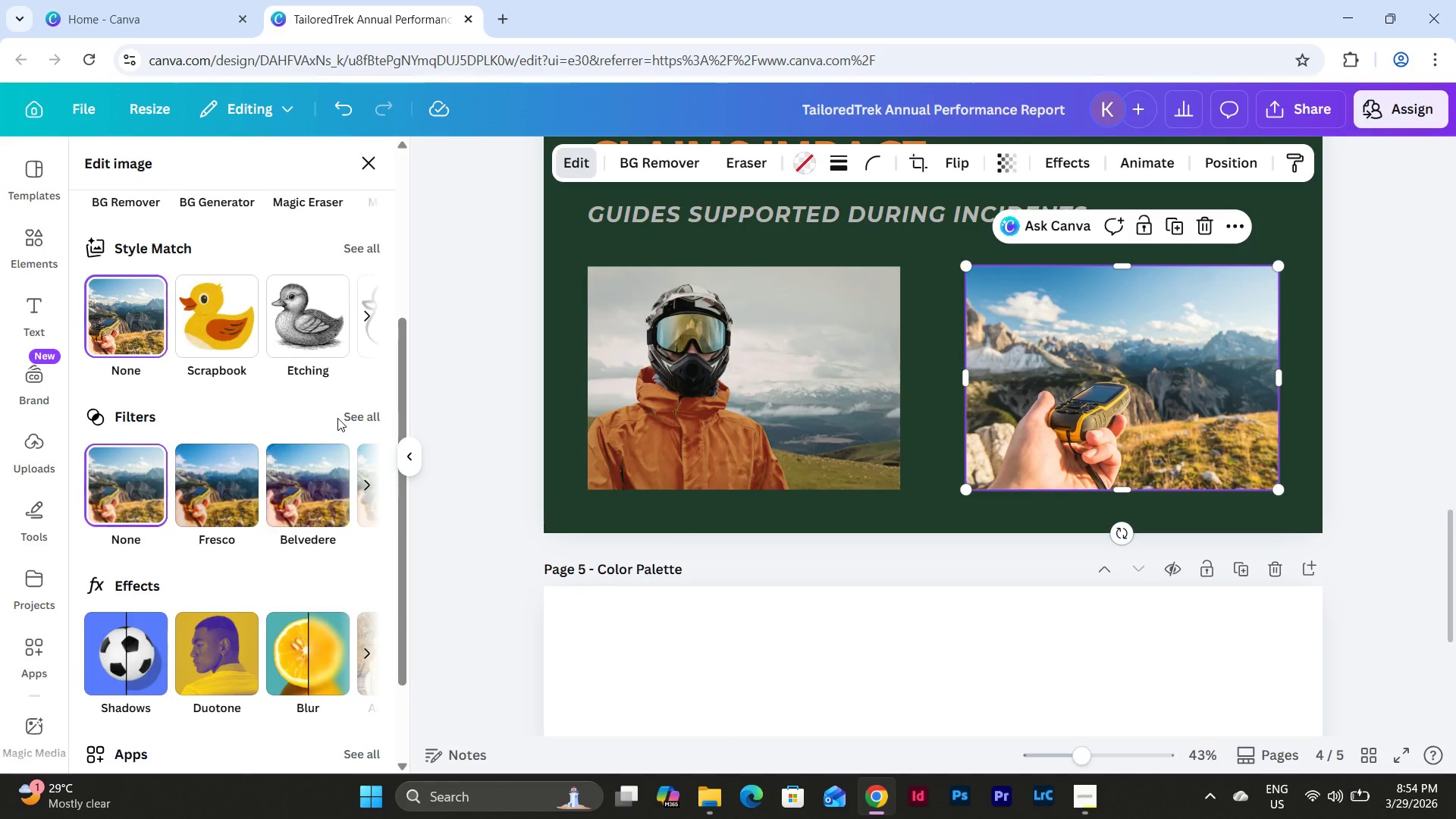 
left_click([359, 420])
 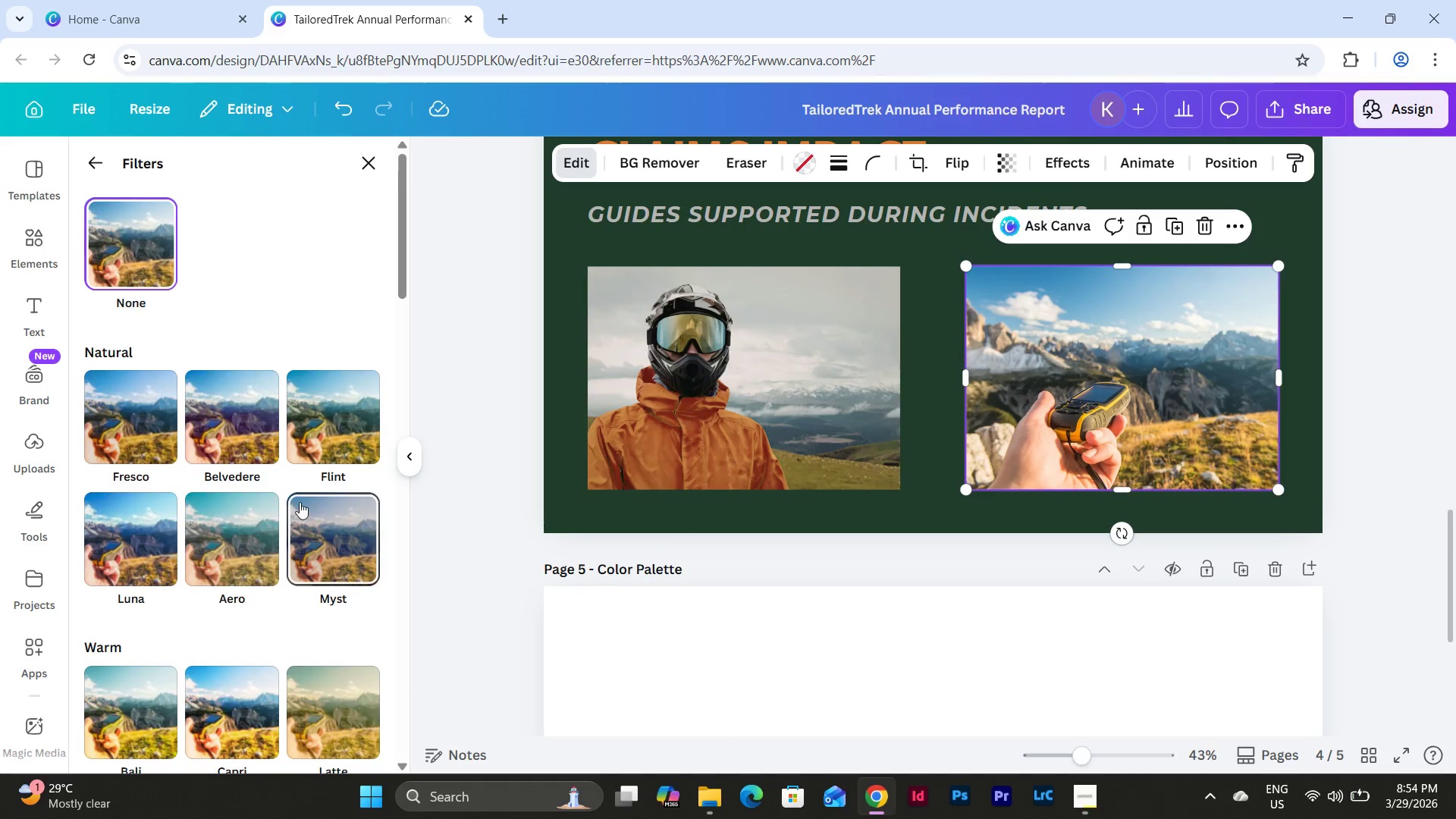 
scroll: coordinate [284, 465], scroll_direction: down, amount: 2.0
 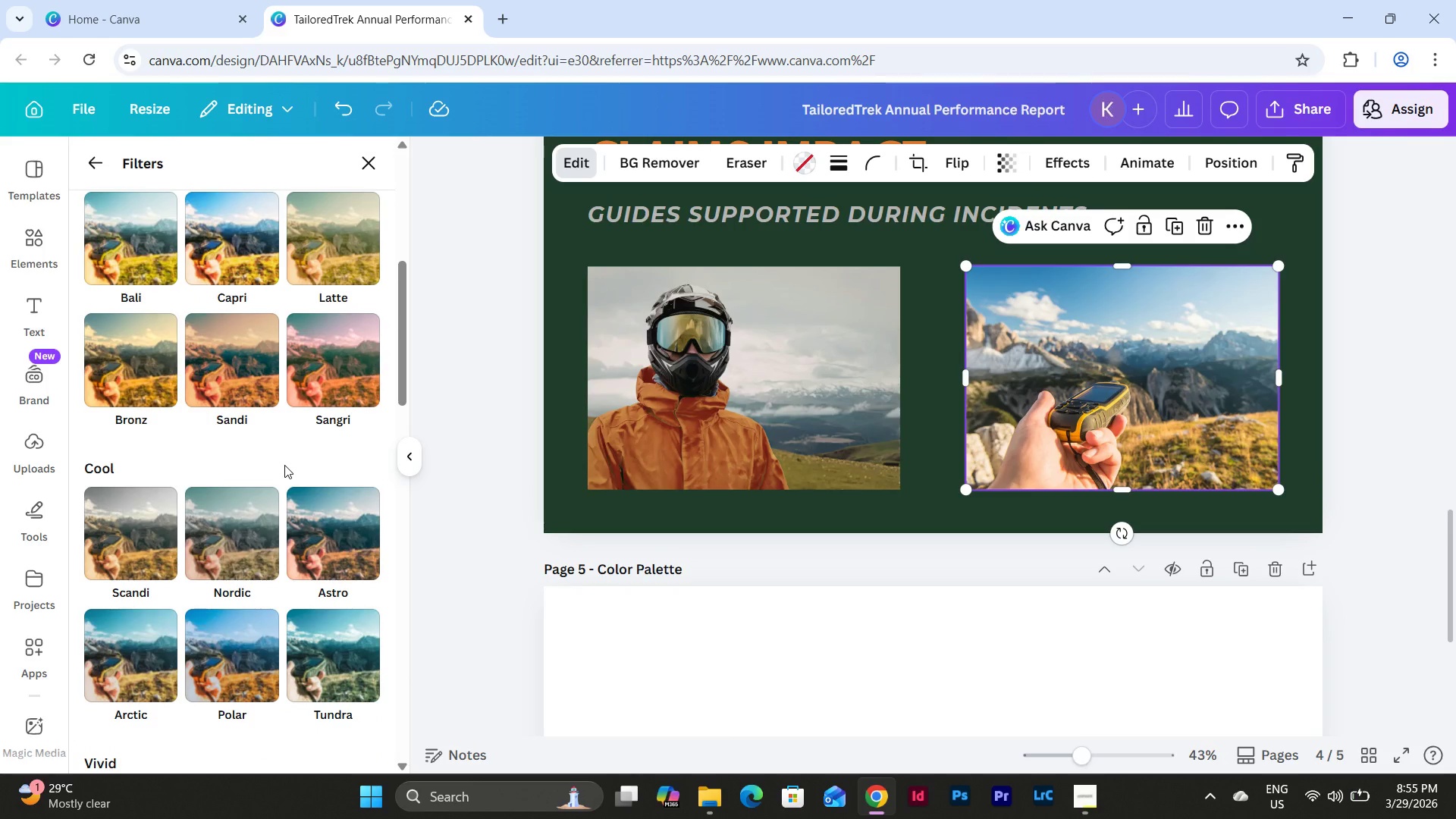 
left_click([253, 507])
 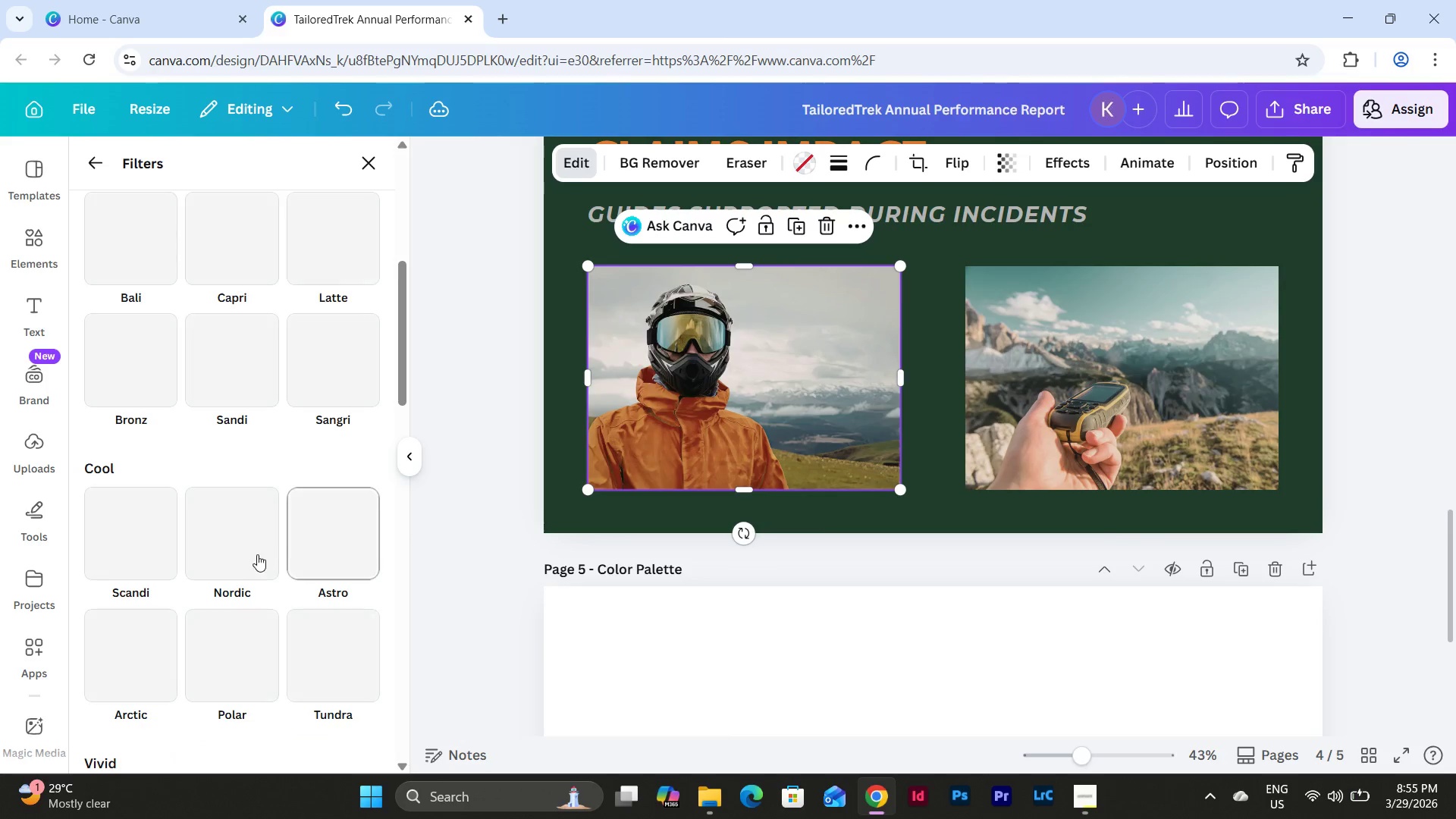 
left_click([250, 540])
 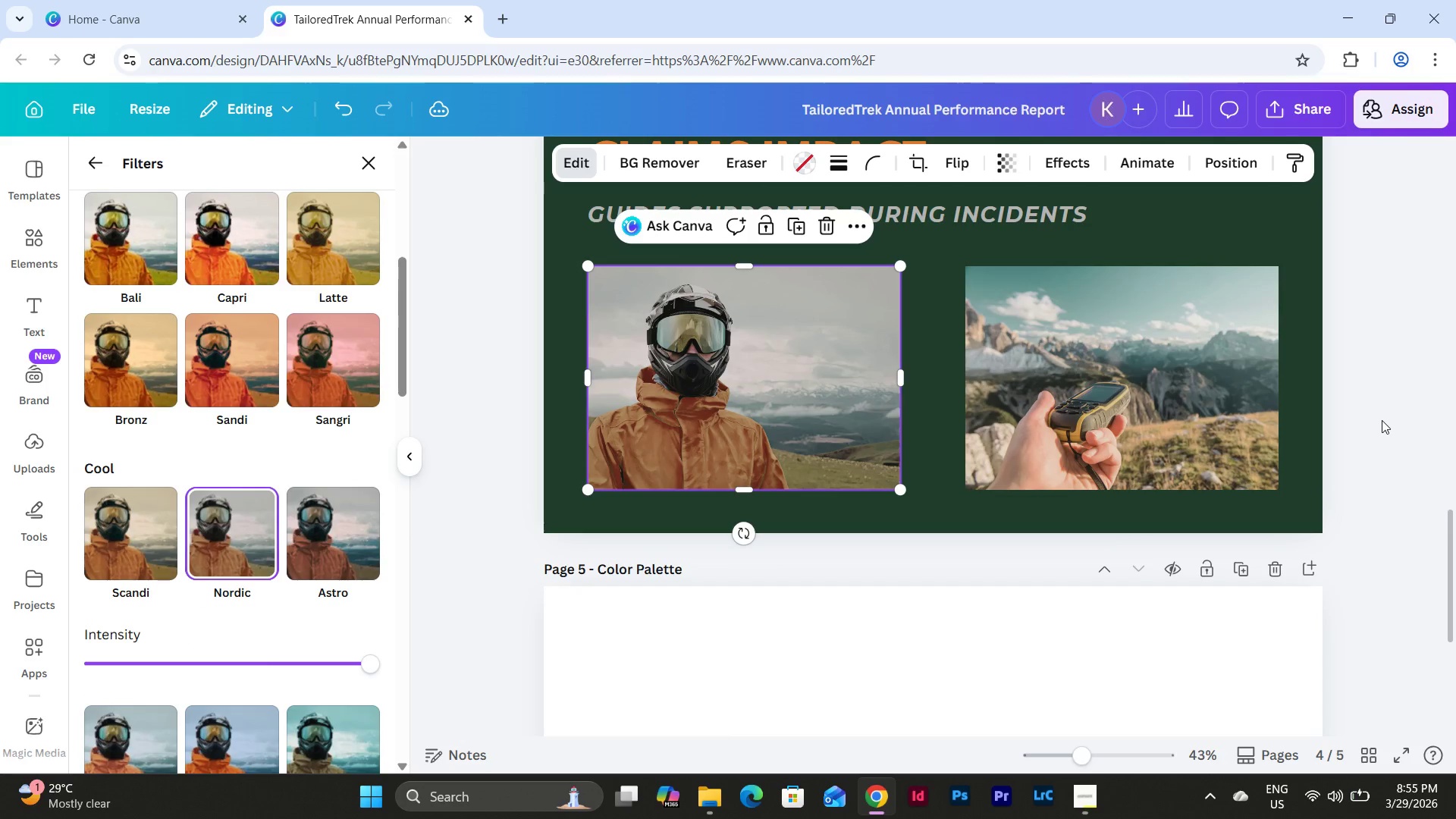 
double_click([1382, 420])
 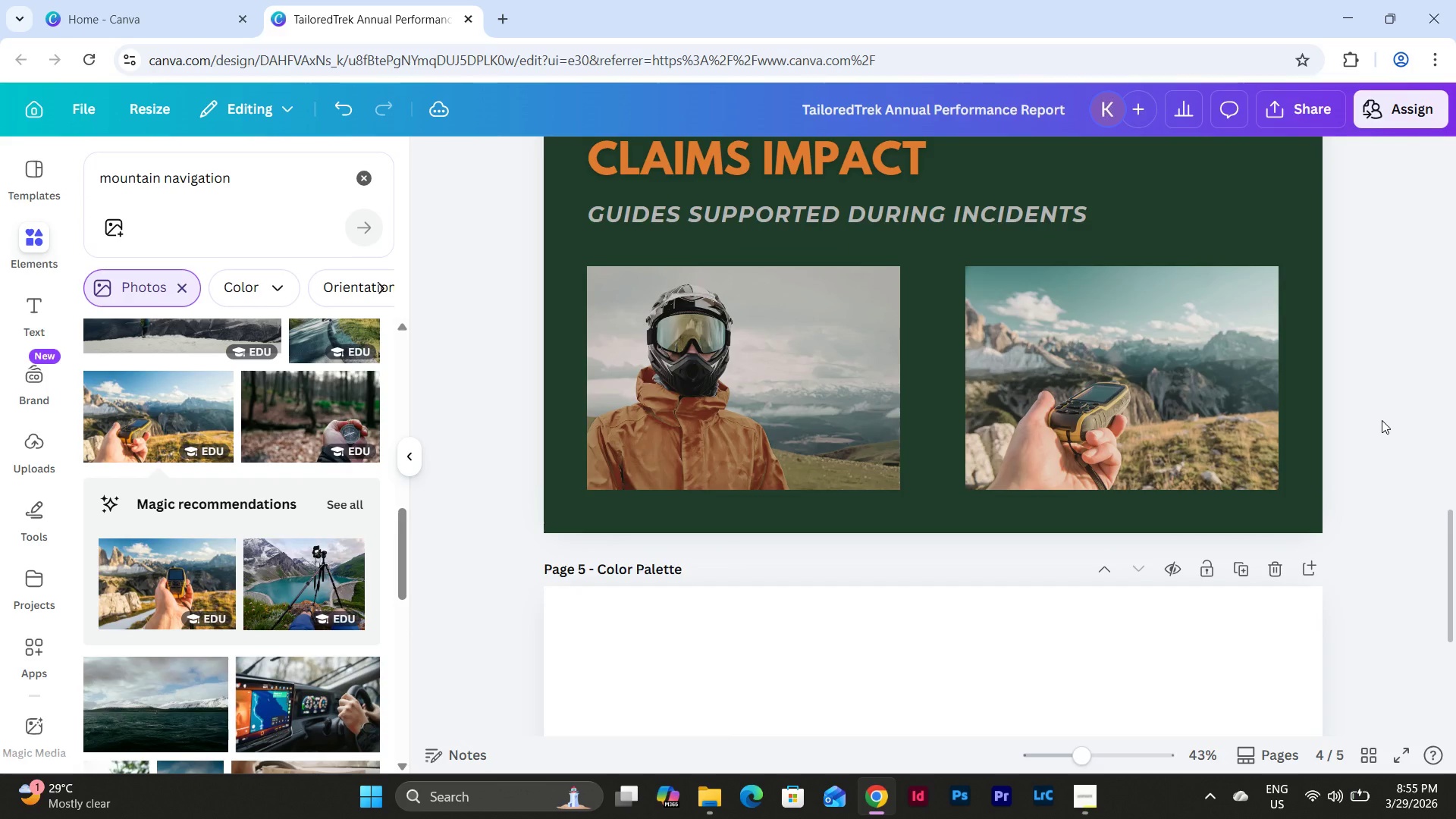 
scroll: coordinate [1382, 420], scroll_direction: up, amount: 2.0
 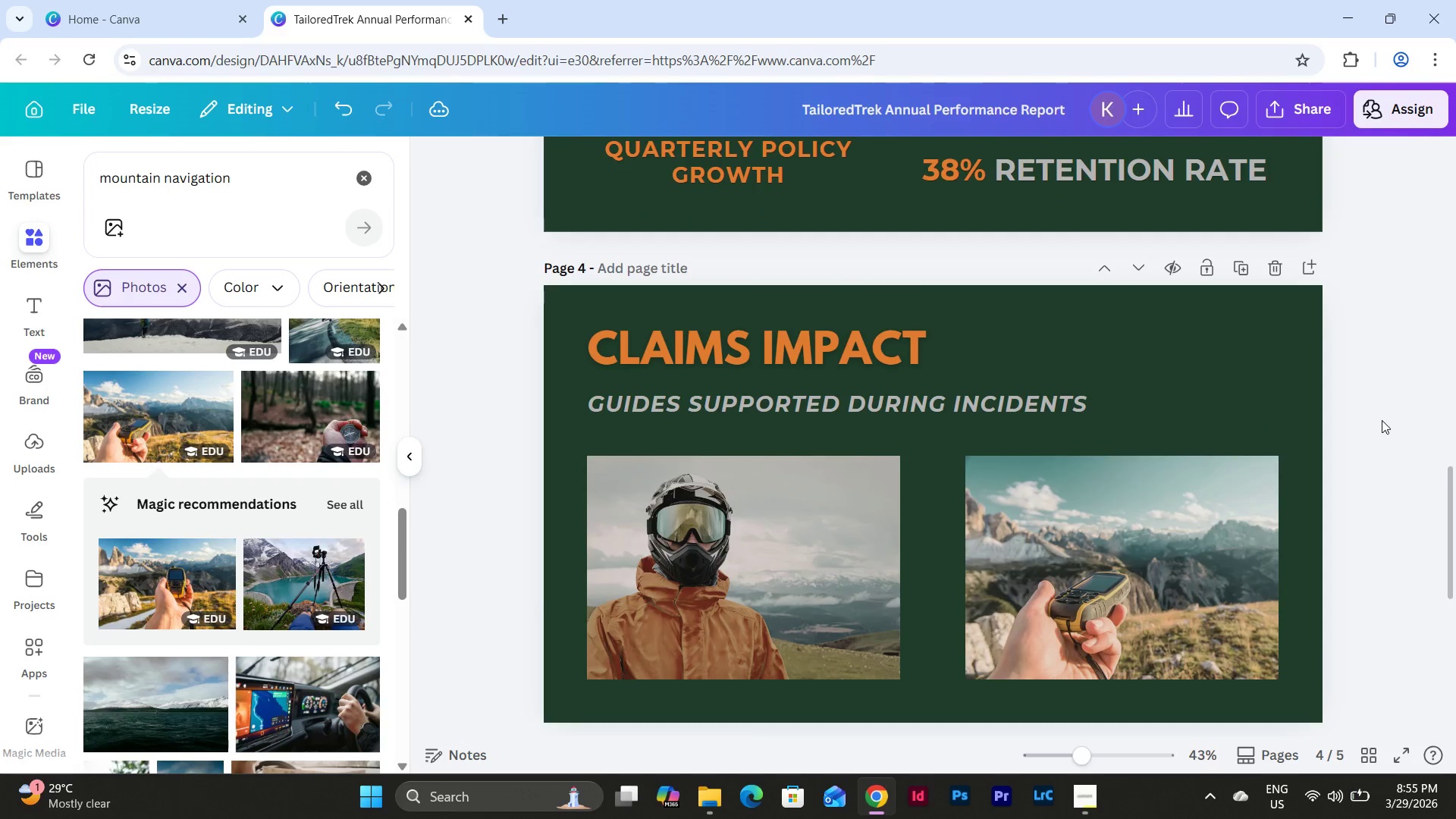 
scroll: coordinate [1382, 420], scroll_direction: down, amount: 1.0
 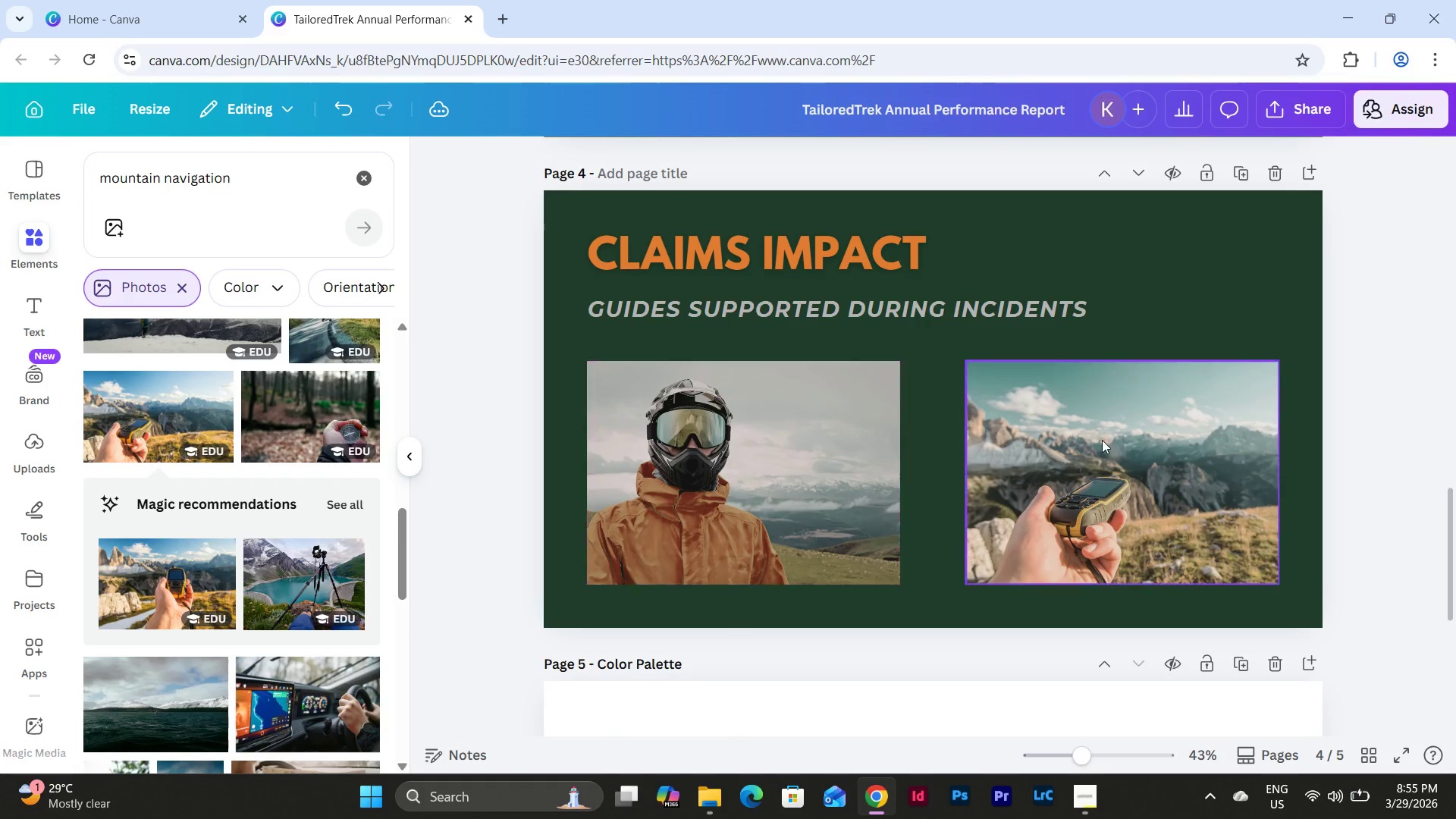 
left_click([1130, 442])
 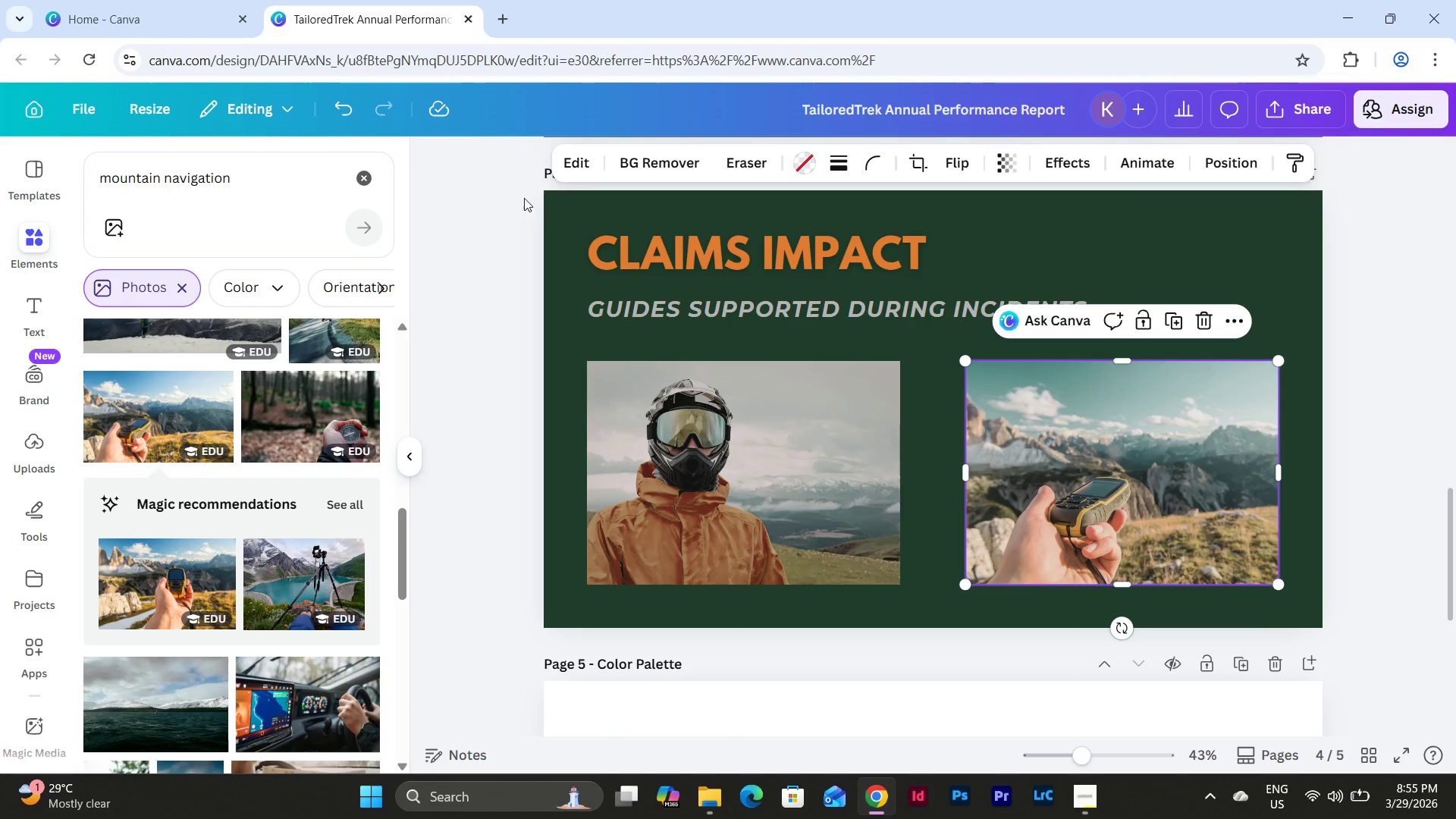 
left_click([351, 112])
 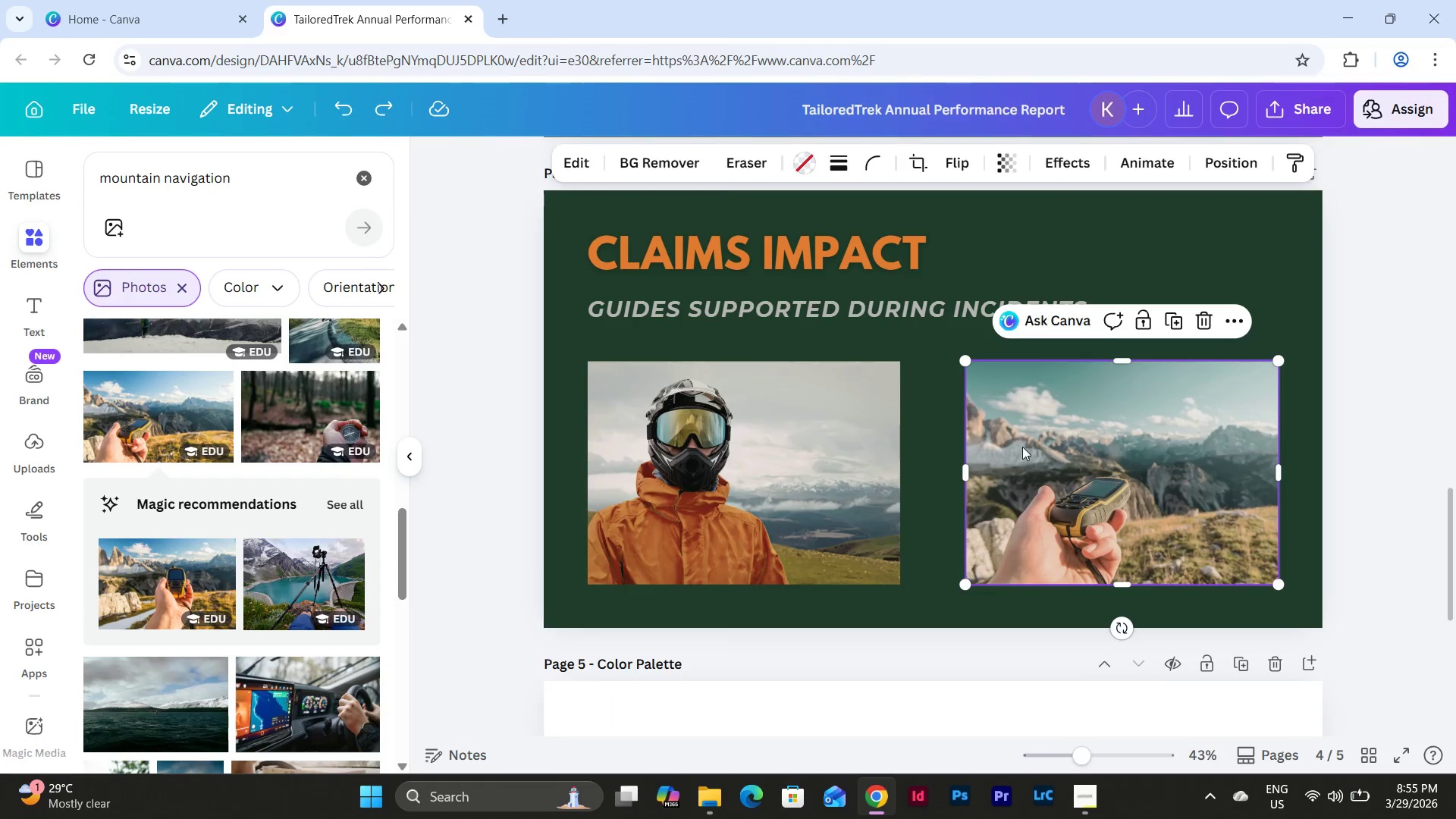 
left_click([1063, 469])
 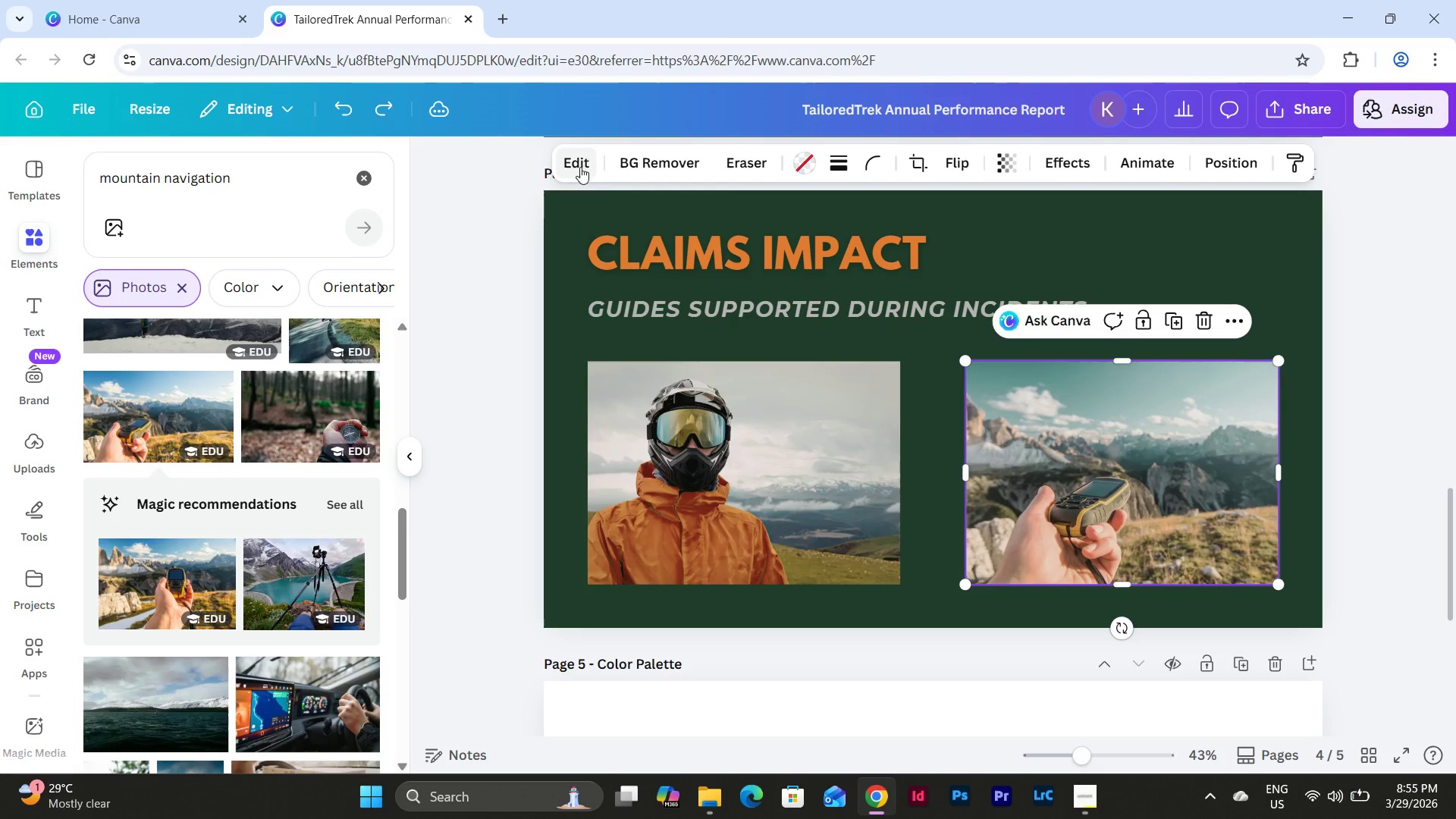 
scroll: coordinate [283, 423], scroll_direction: up, amount: 4.0
 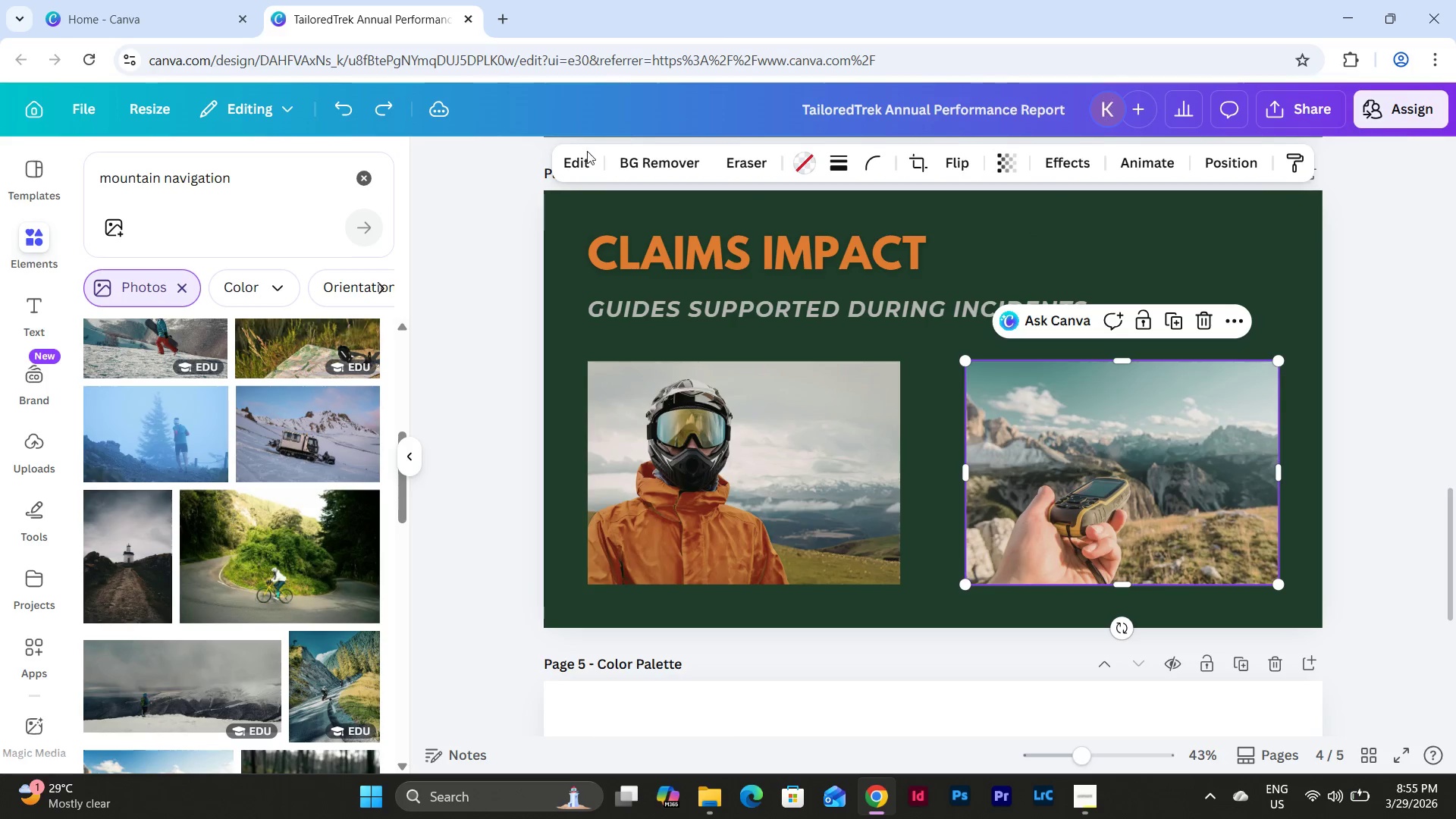 
left_click([583, 161])
 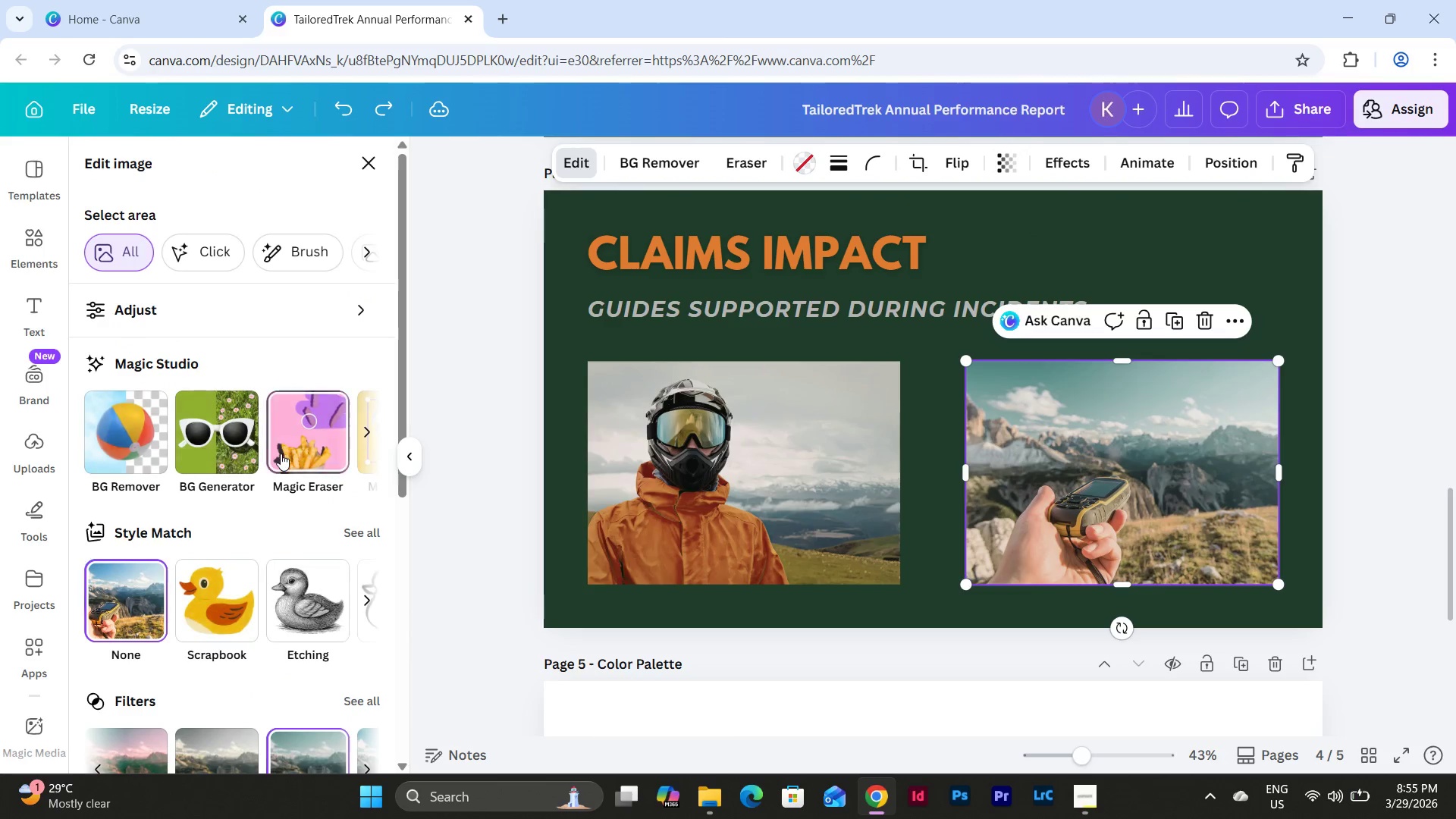 
scroll: coordinate [344, 416], scroll_direction: down, amount: 4.0
 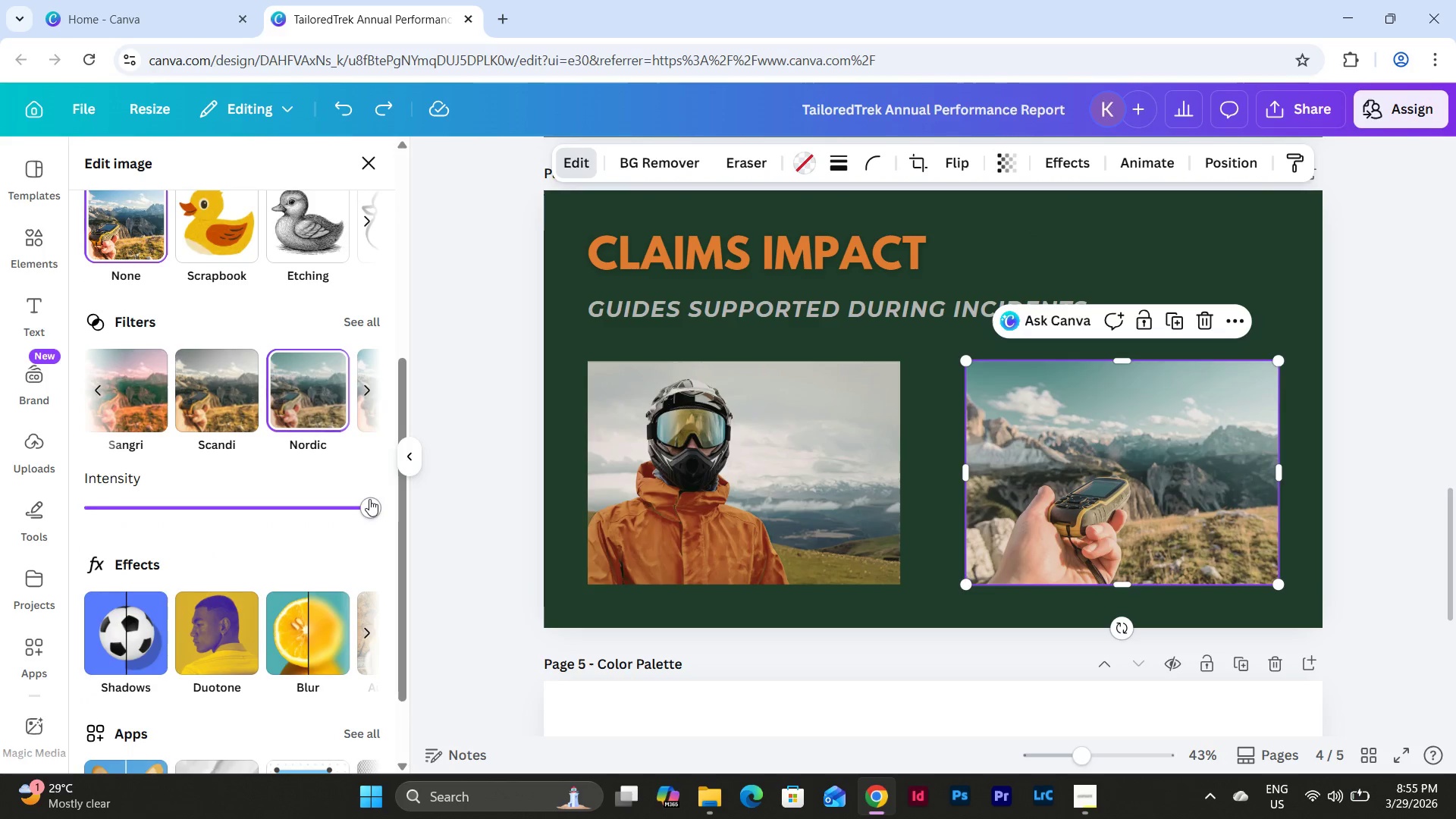 
left_click_drag(start_coordinate=[369, 505], to_coordinate=[321, 505])
 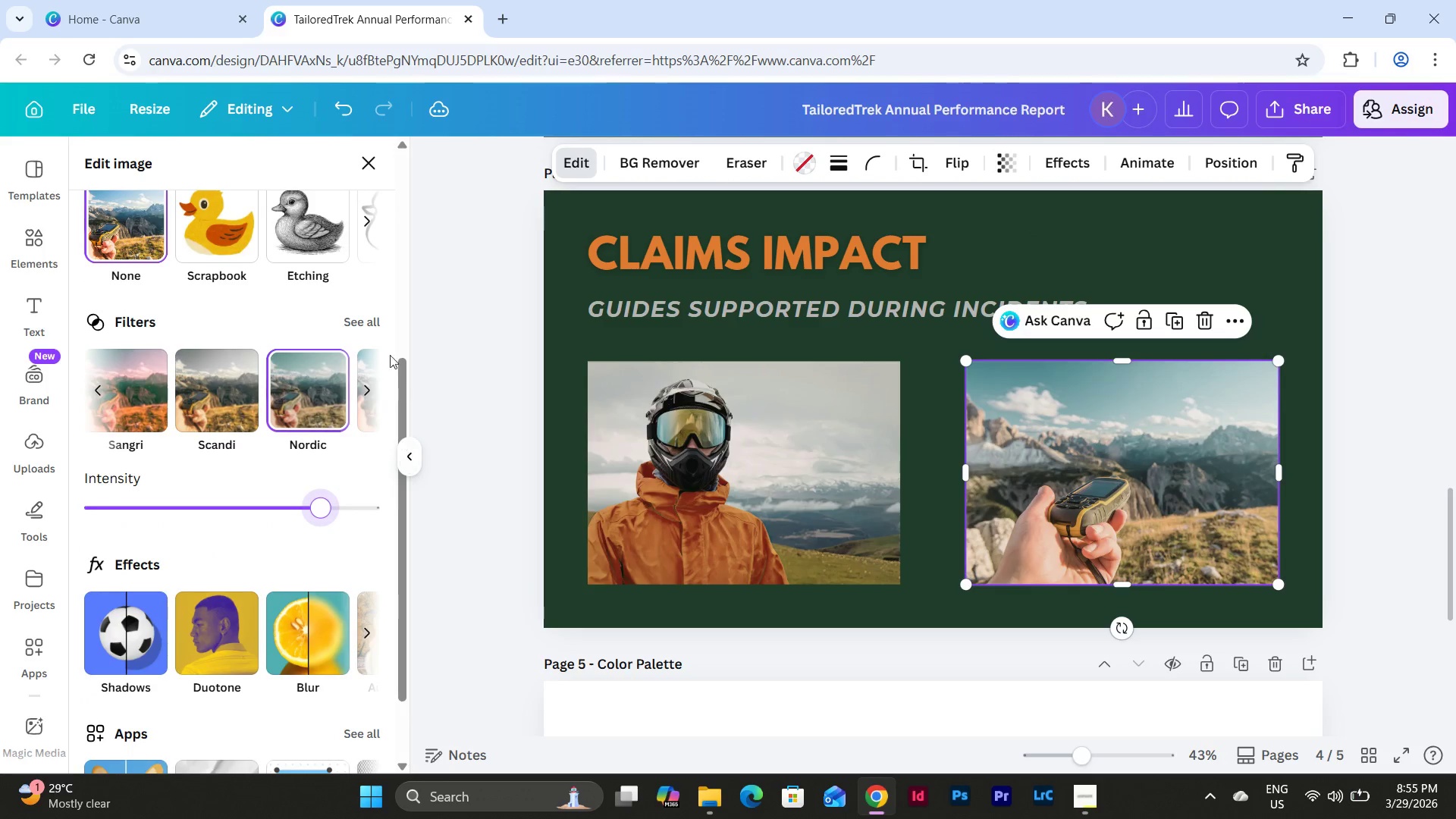 
left_click([376, 330])
 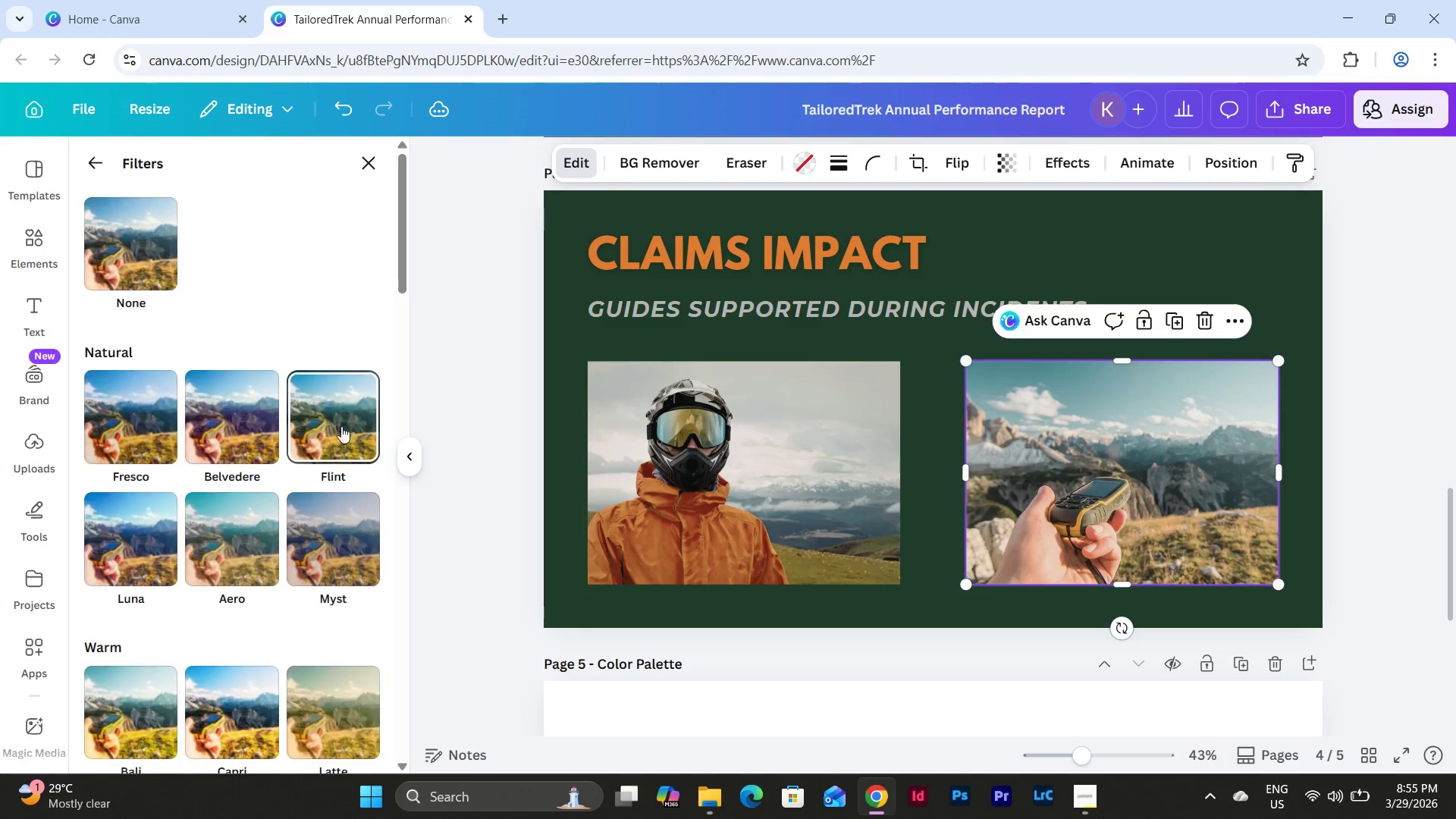 
scroll: coordinate [341, 459], scroll_direction: down, amount: 6.0
 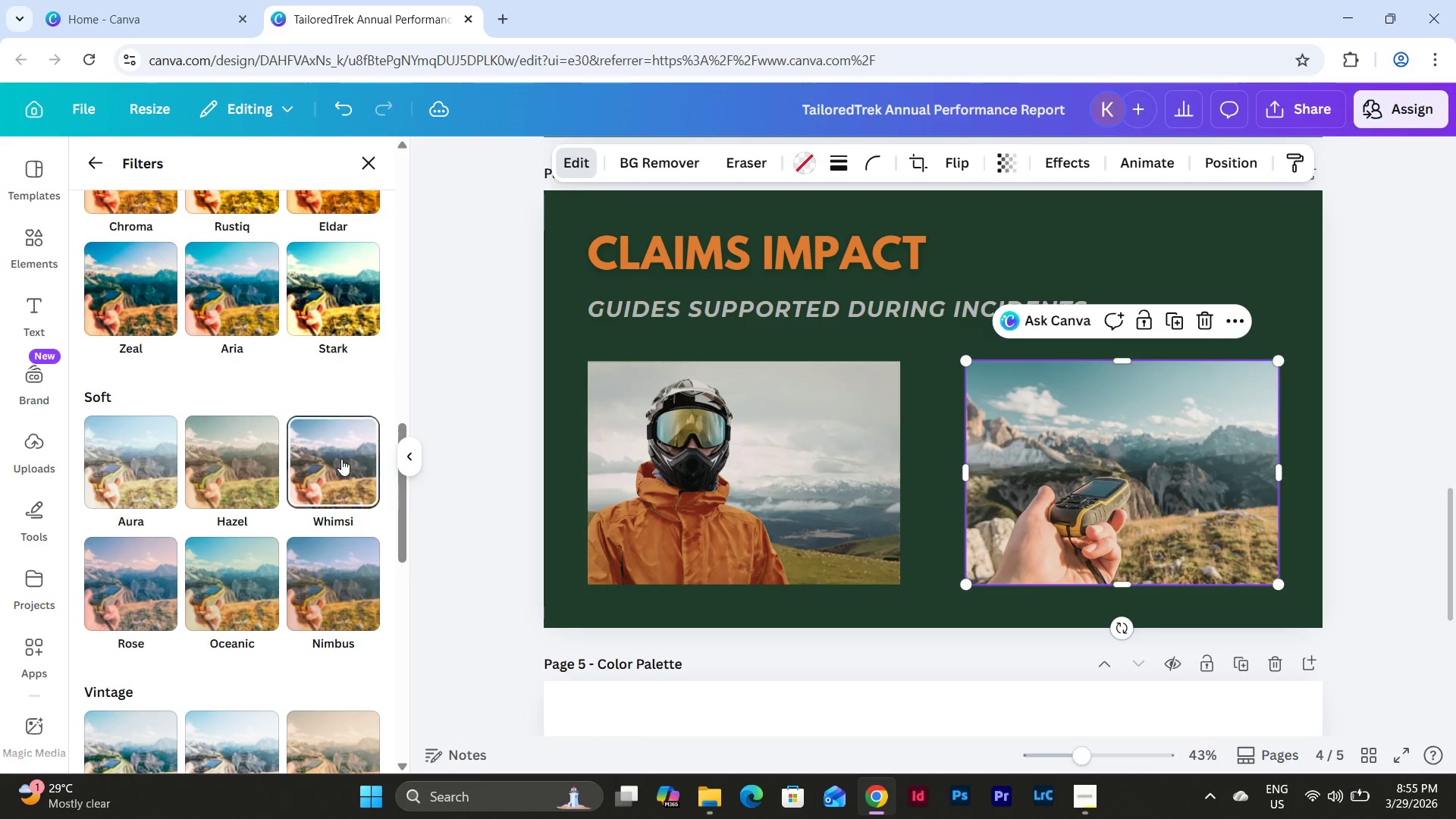 
left_click([256, 459])
 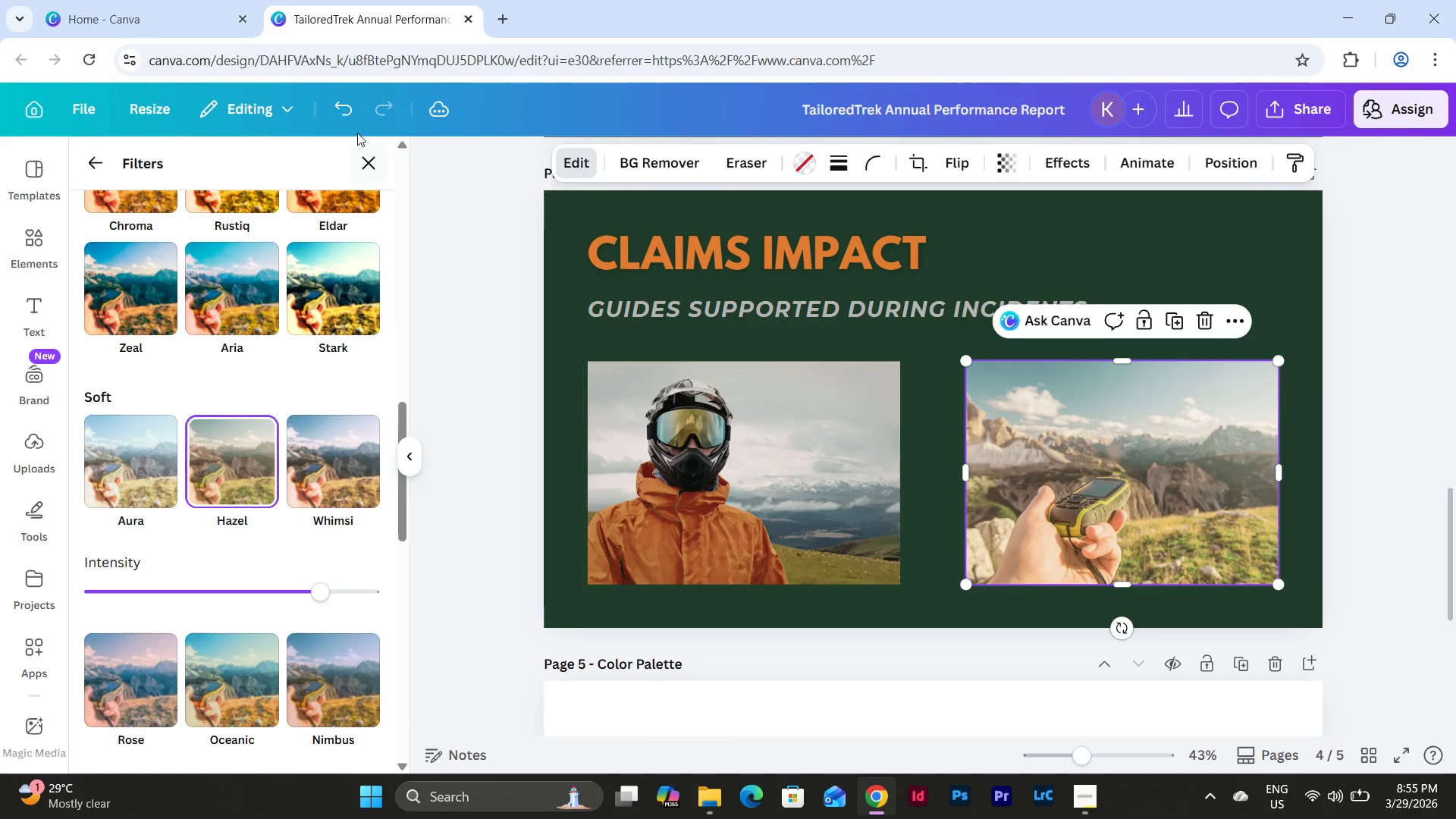 
left_click([342, 105])
 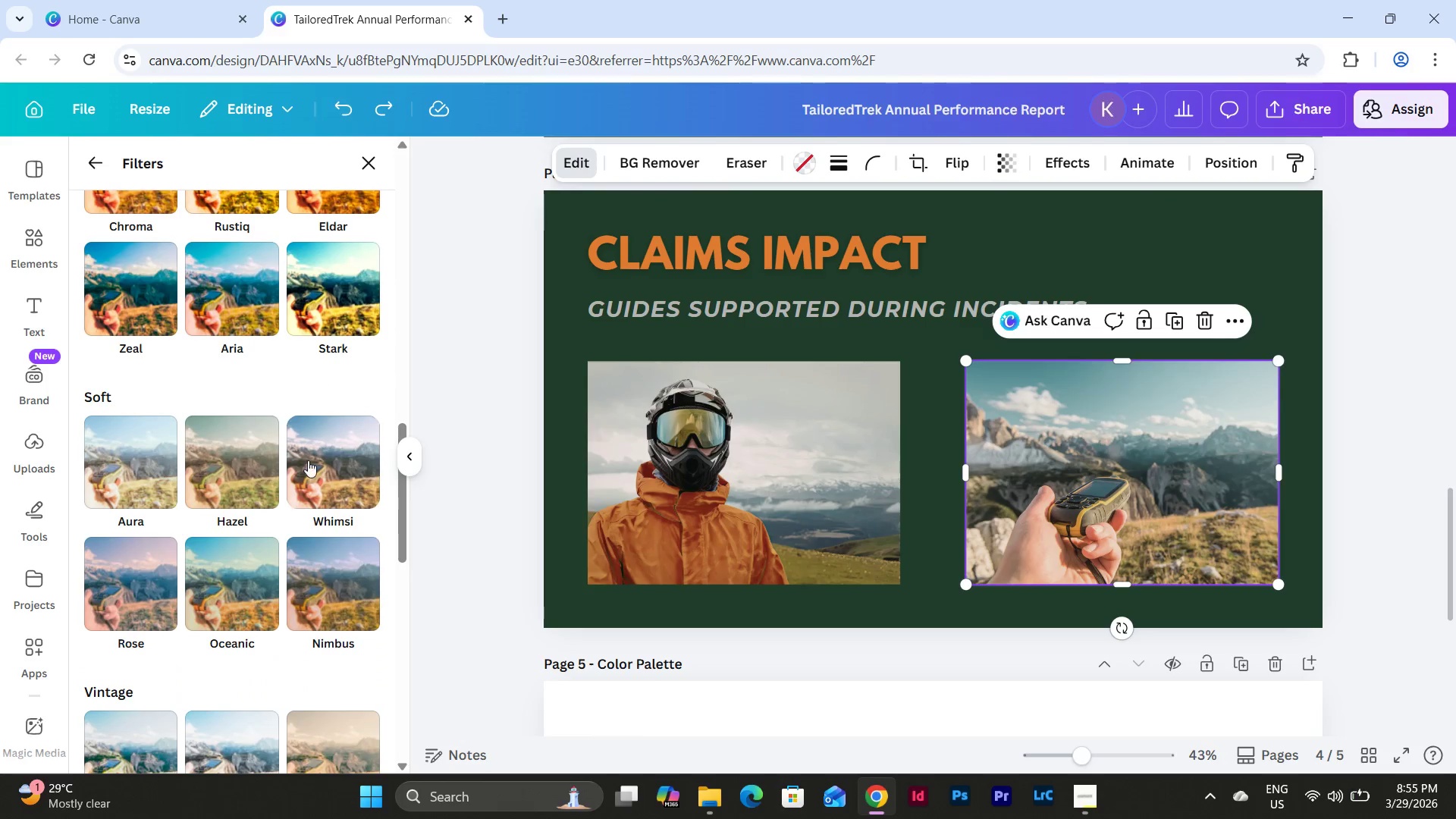 
scroll: coordinate [309, 461], scroll_direction: down, amount: 14.0
 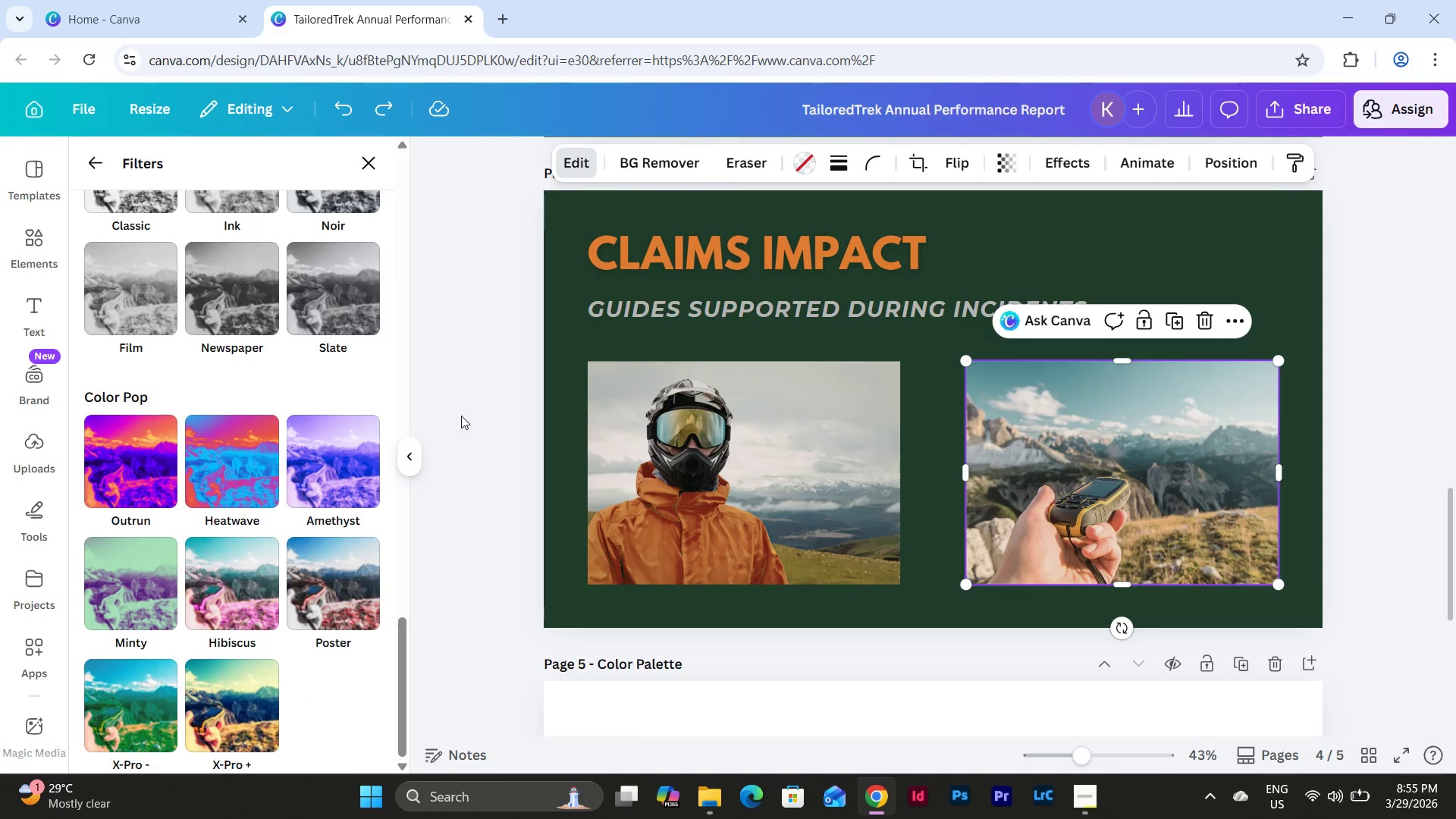 
scroll: coordinate [398, 403], scroll_direction: up, amount: 3.0
 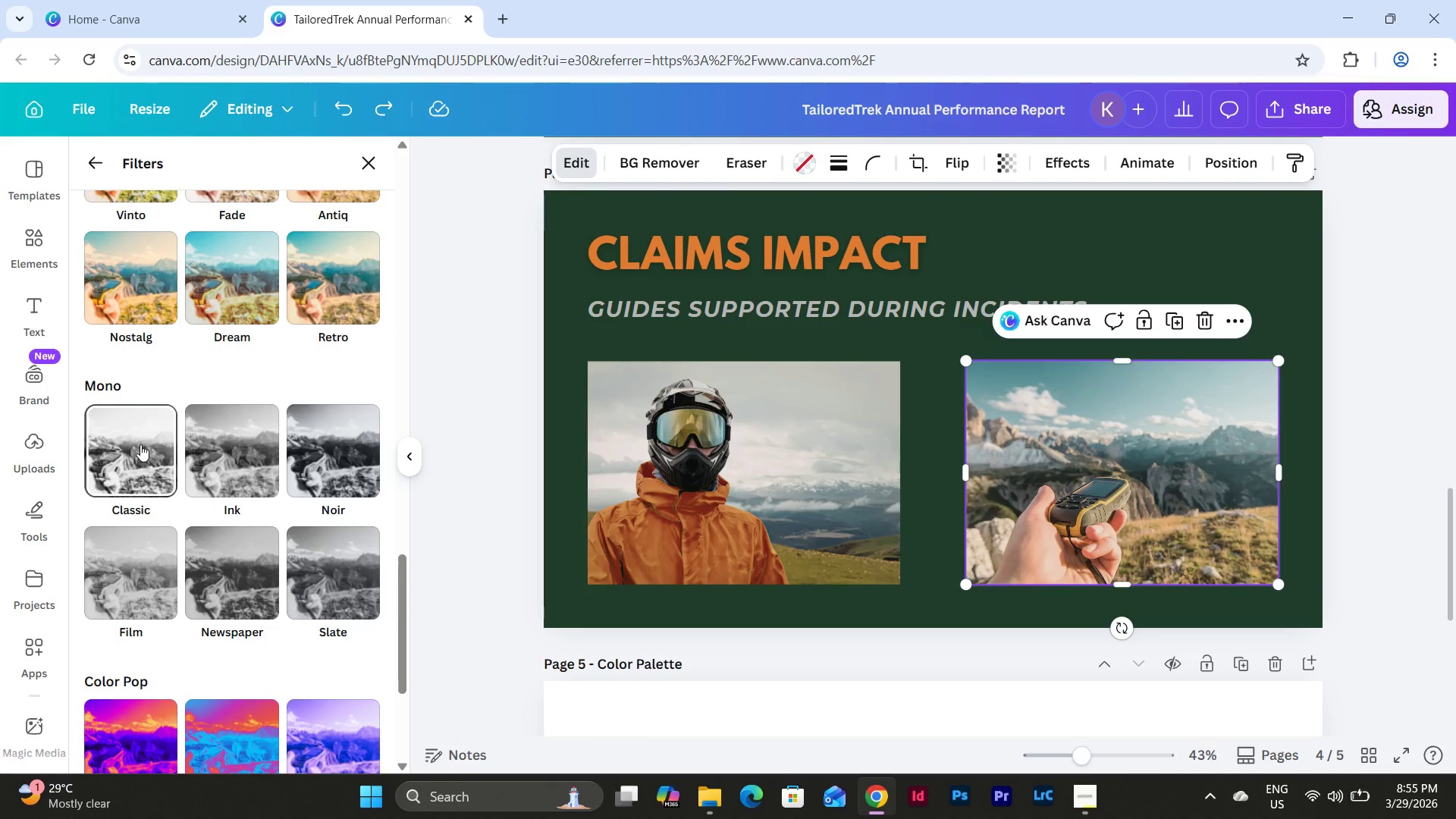 
left_click([140, 444])
 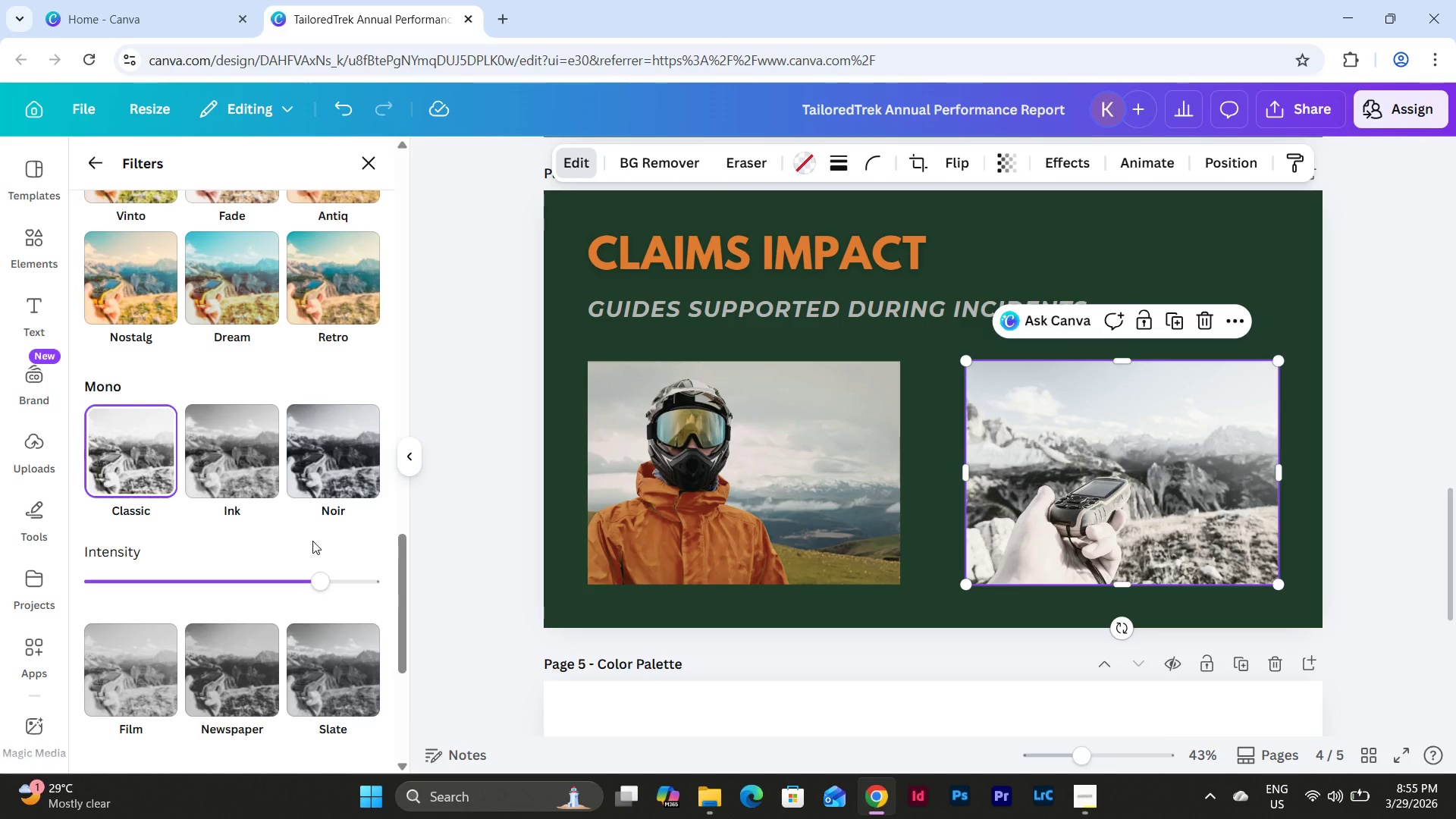 
left_click_drag(start_coordinate=[319, 580], to_coordinate=[212, 575])
 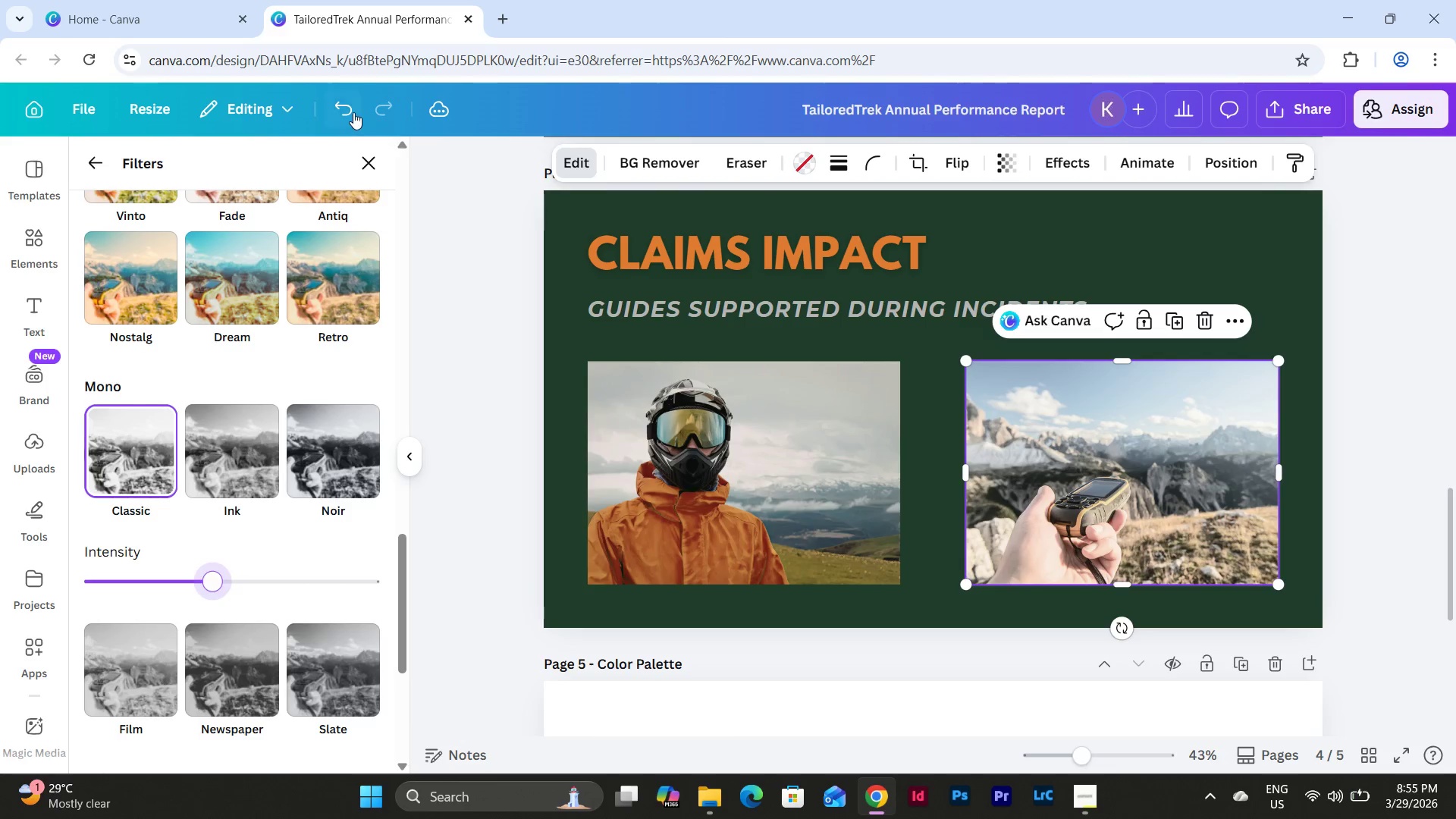 
left_click([353, 112])
 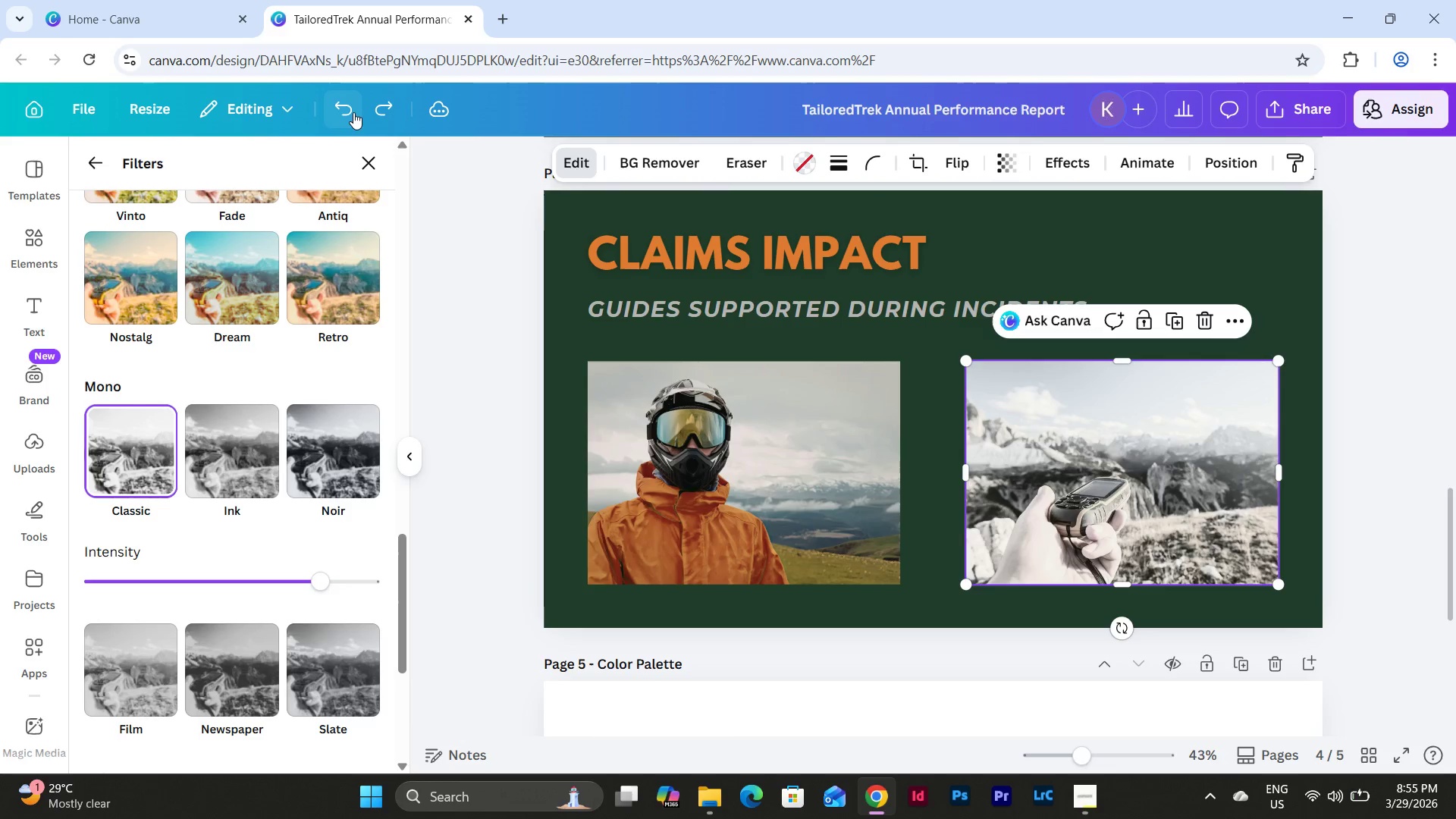 
left_click([353, 112])
 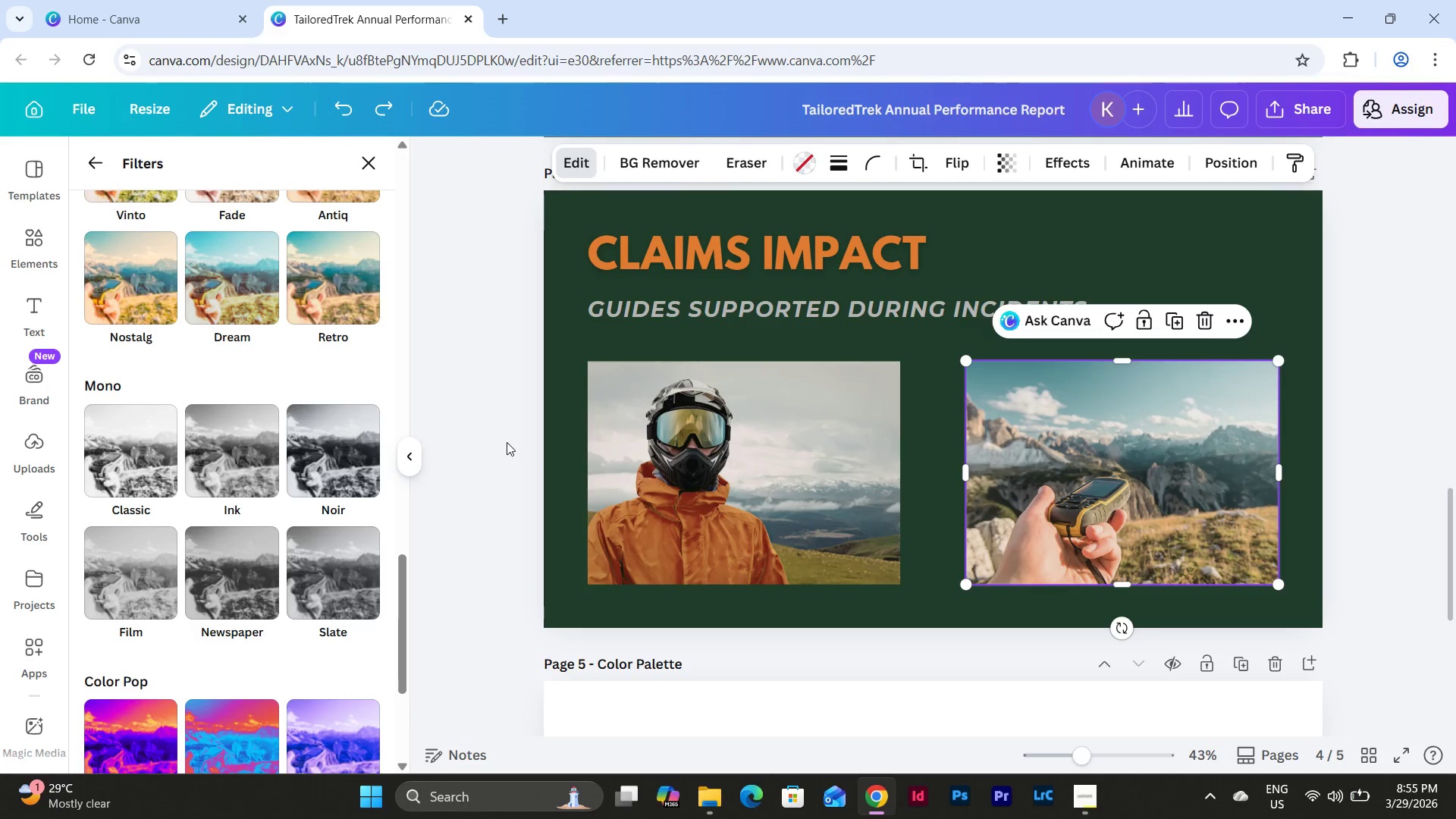 
double_click([506, 441])
 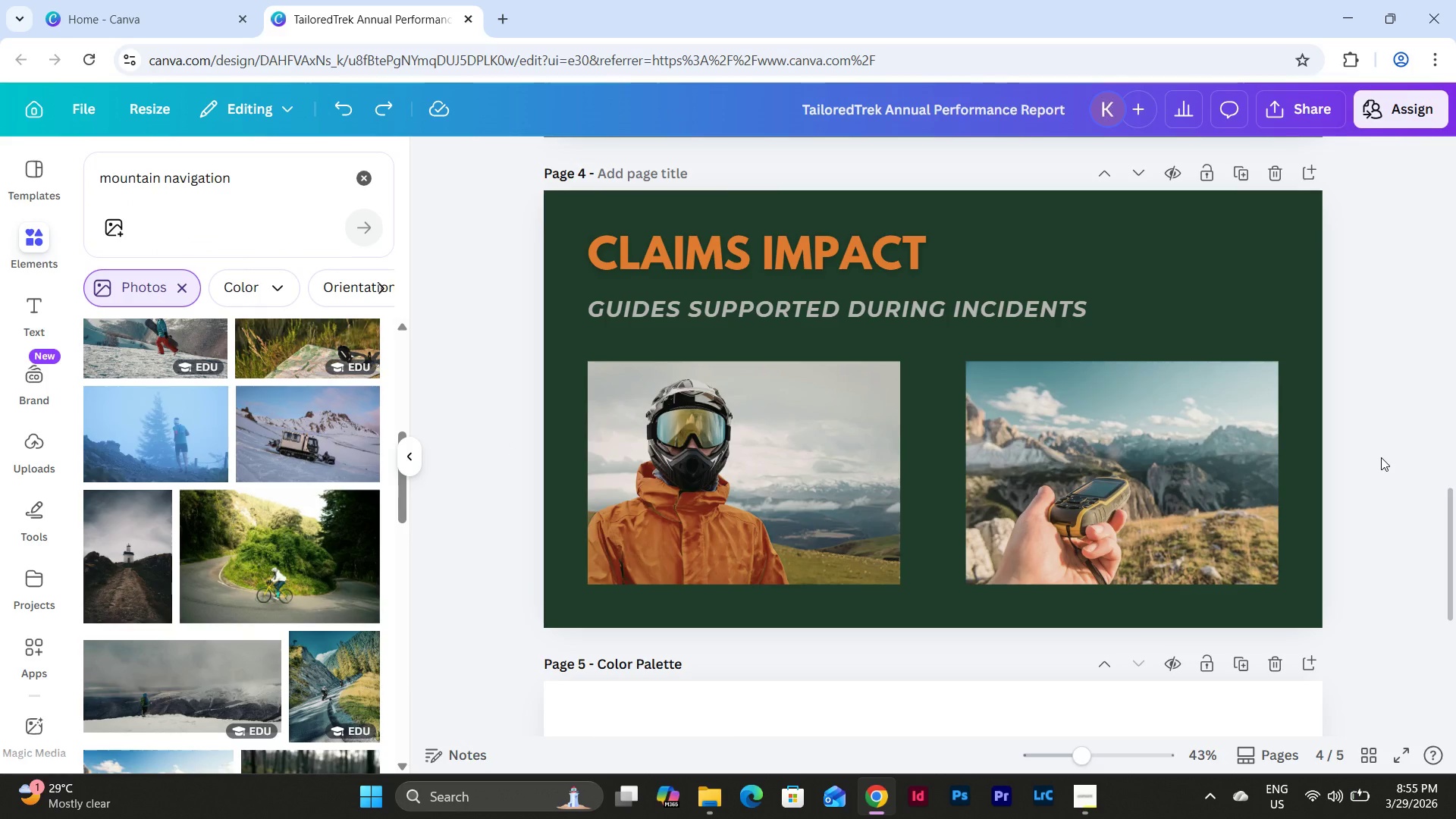 
scroll: coordinate [1381, 457], scroll_direction: up, amount: 1.0
 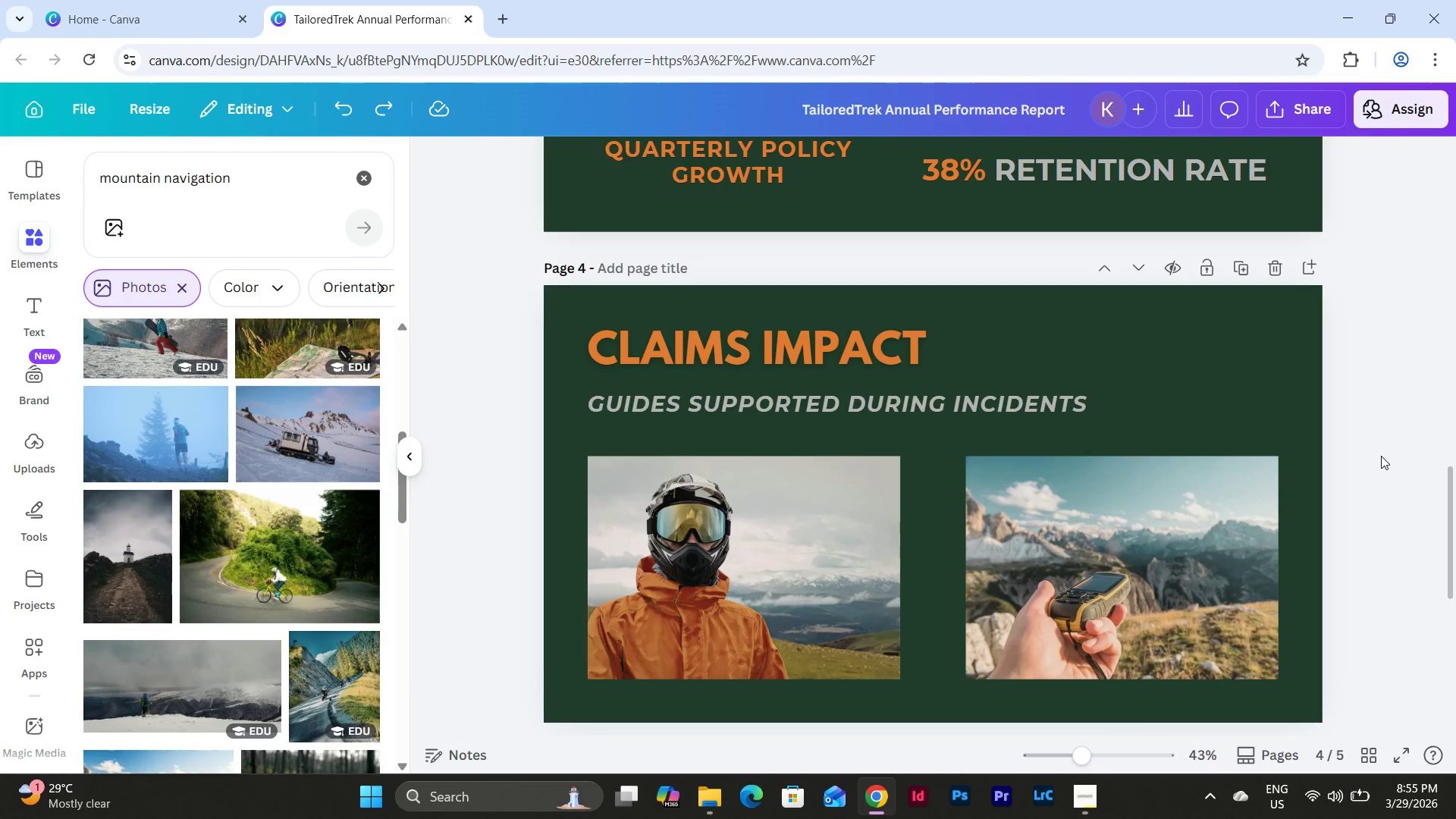 
scroll: coordinate [1381, 456], scroll_direction: down, amount: 1.0
 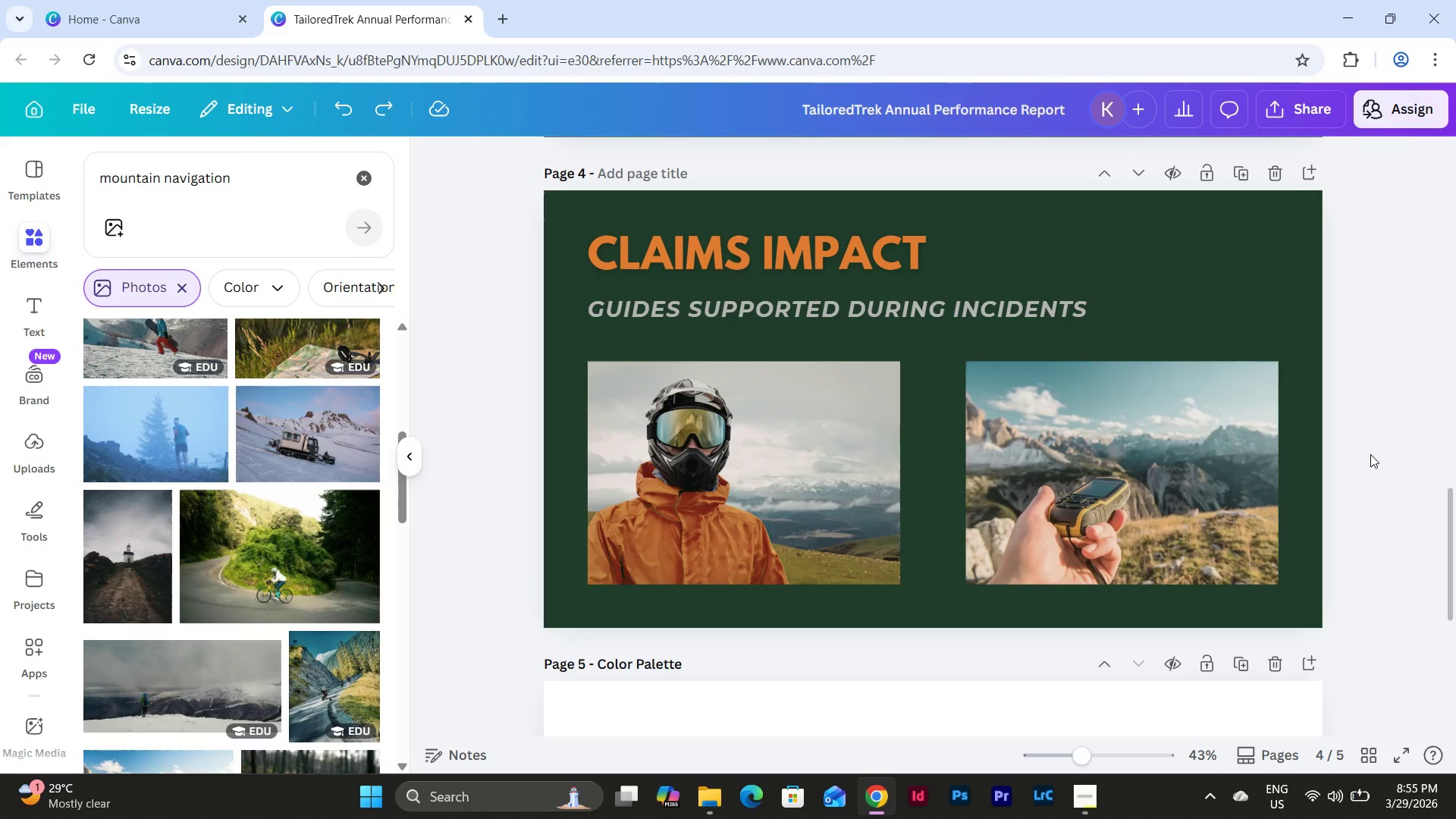 
left_click([832, 441])
 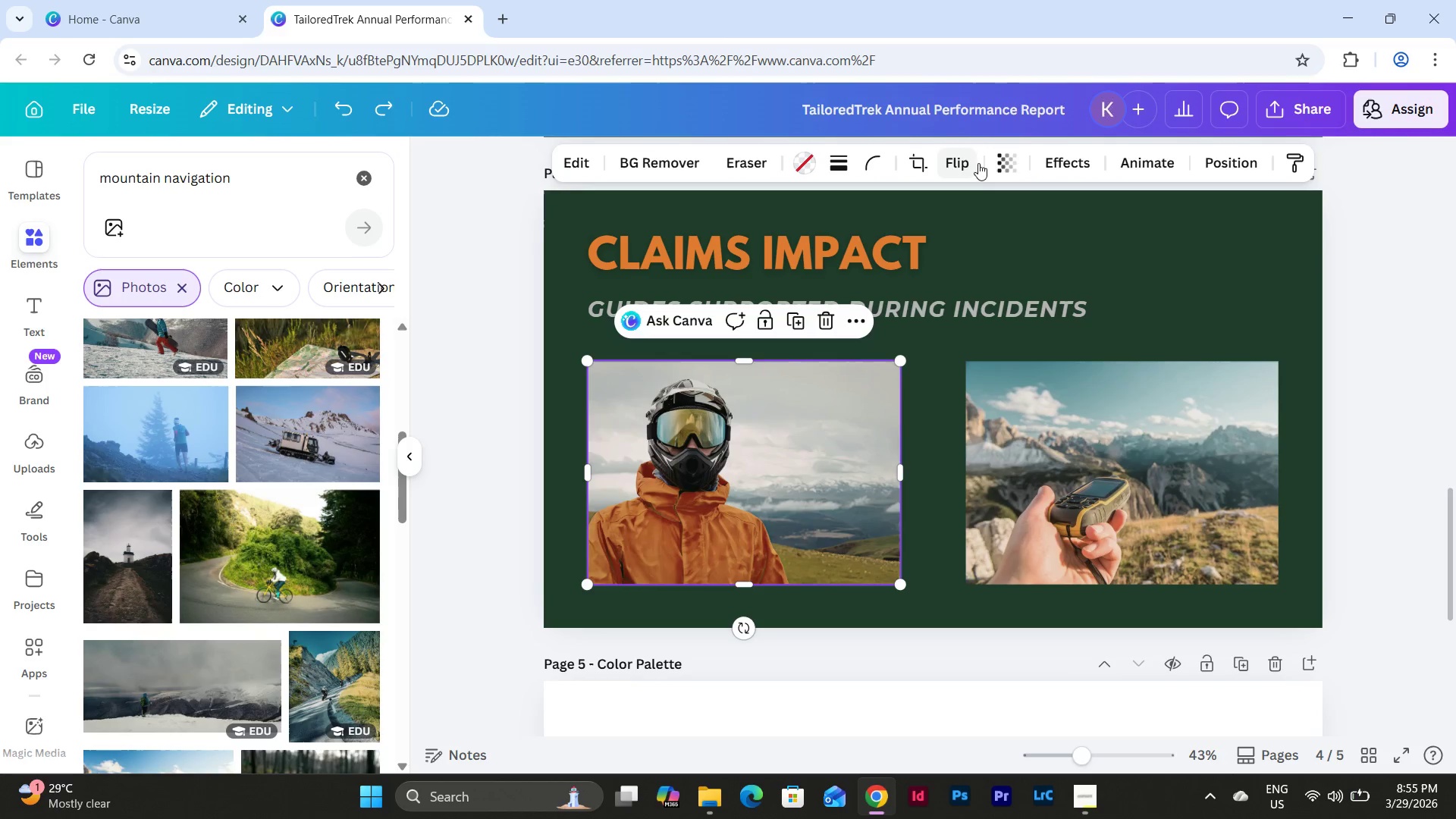 
left_click([1018, 158])
 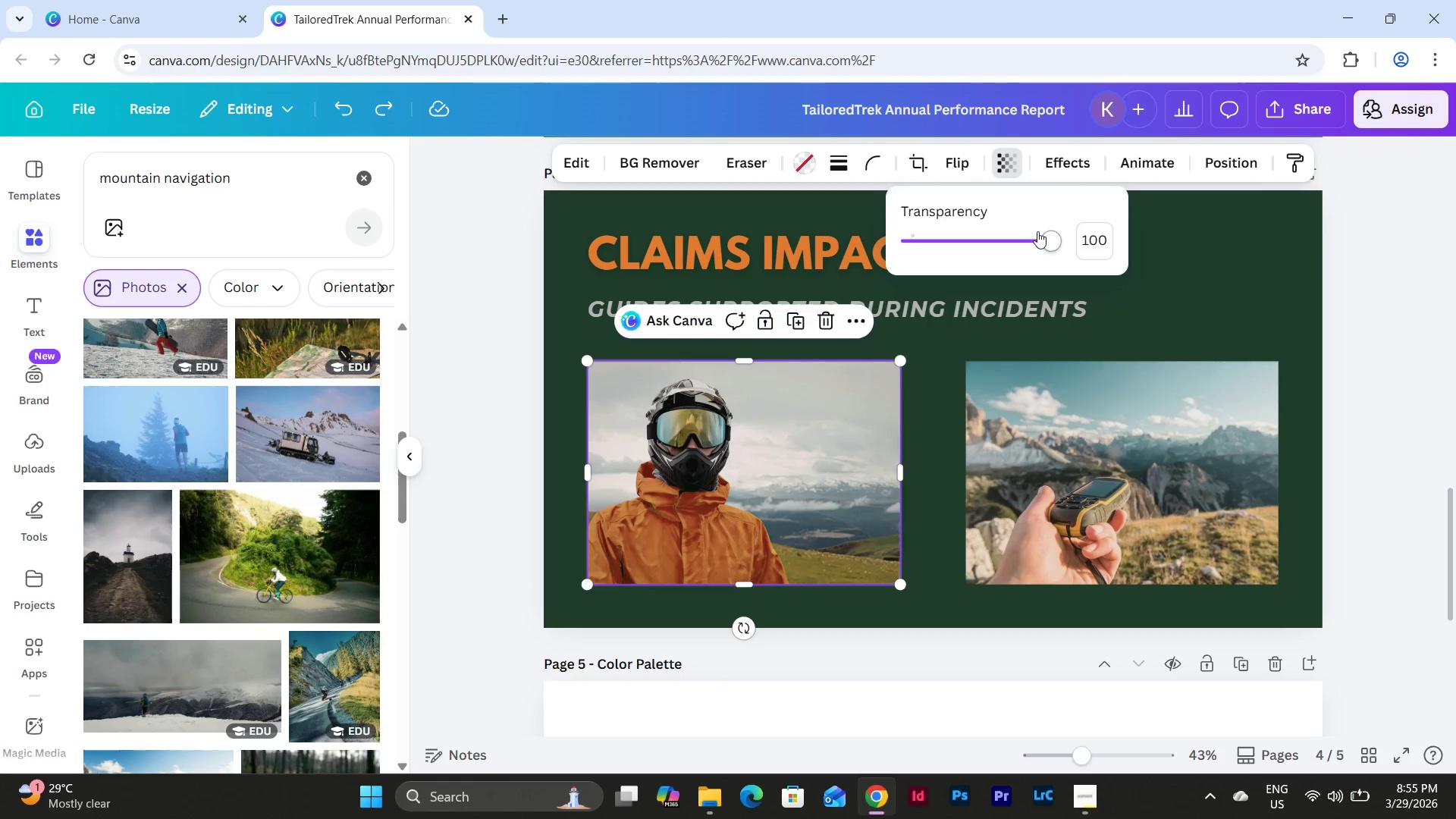 
left_click_drag(start_coordinate=[1037, 231], to_coordinate=[1031, 237])
 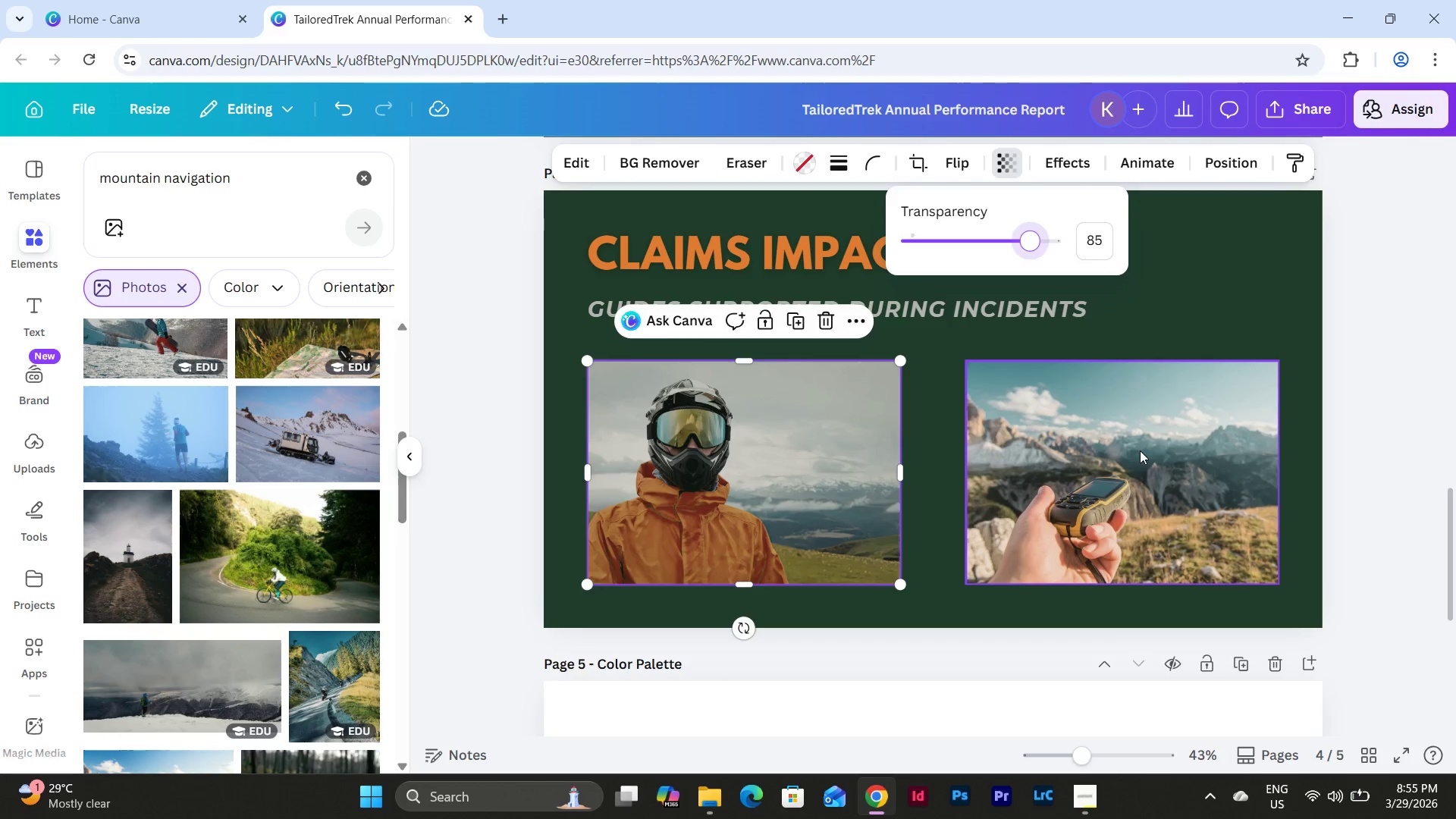 
left_click([1140, 450])
 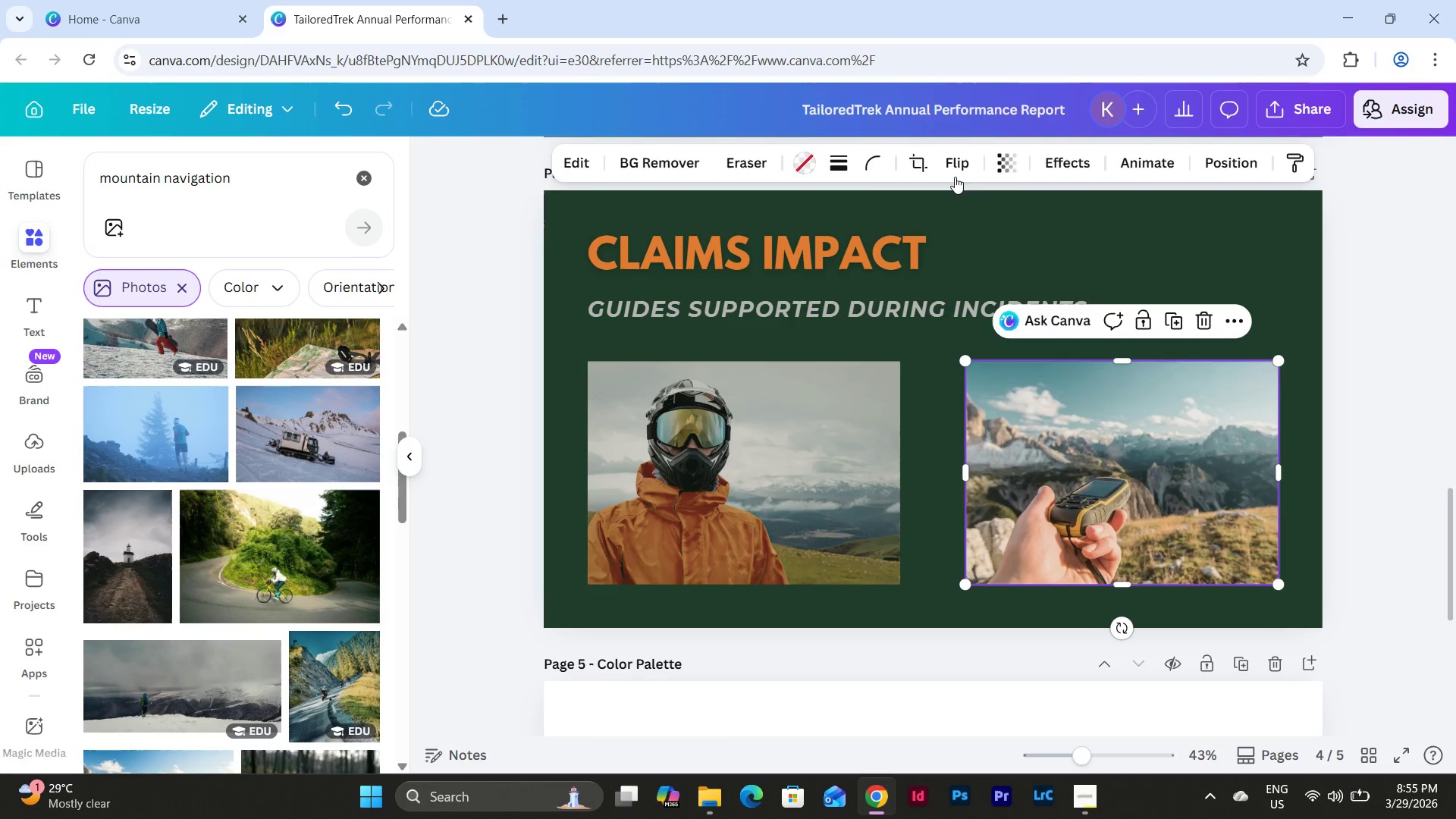 
left_click([1011, 168])
 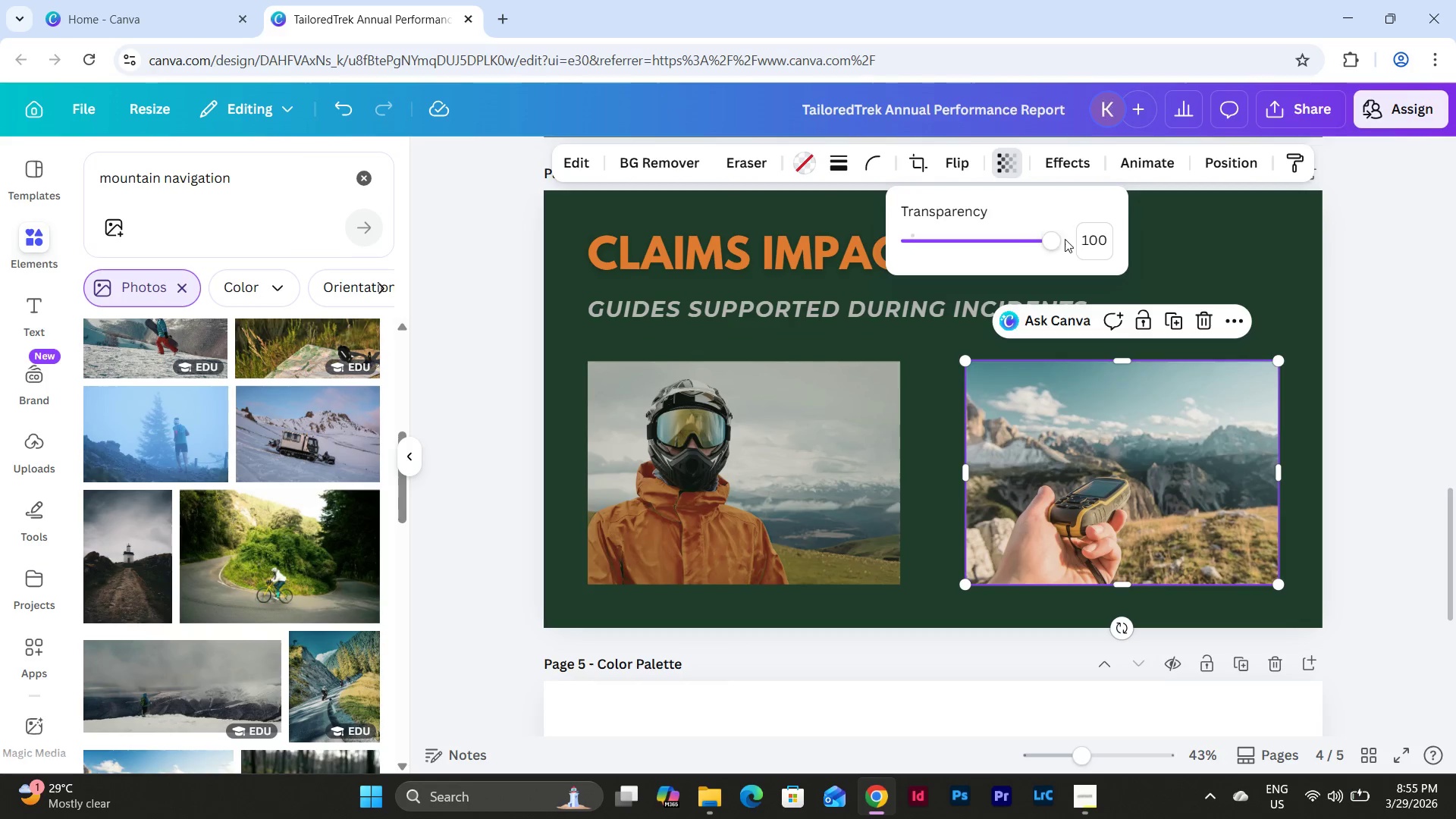 
left_click_drag(start_coordinate=[1053, 239], to_coordinate=[1016, 239])
 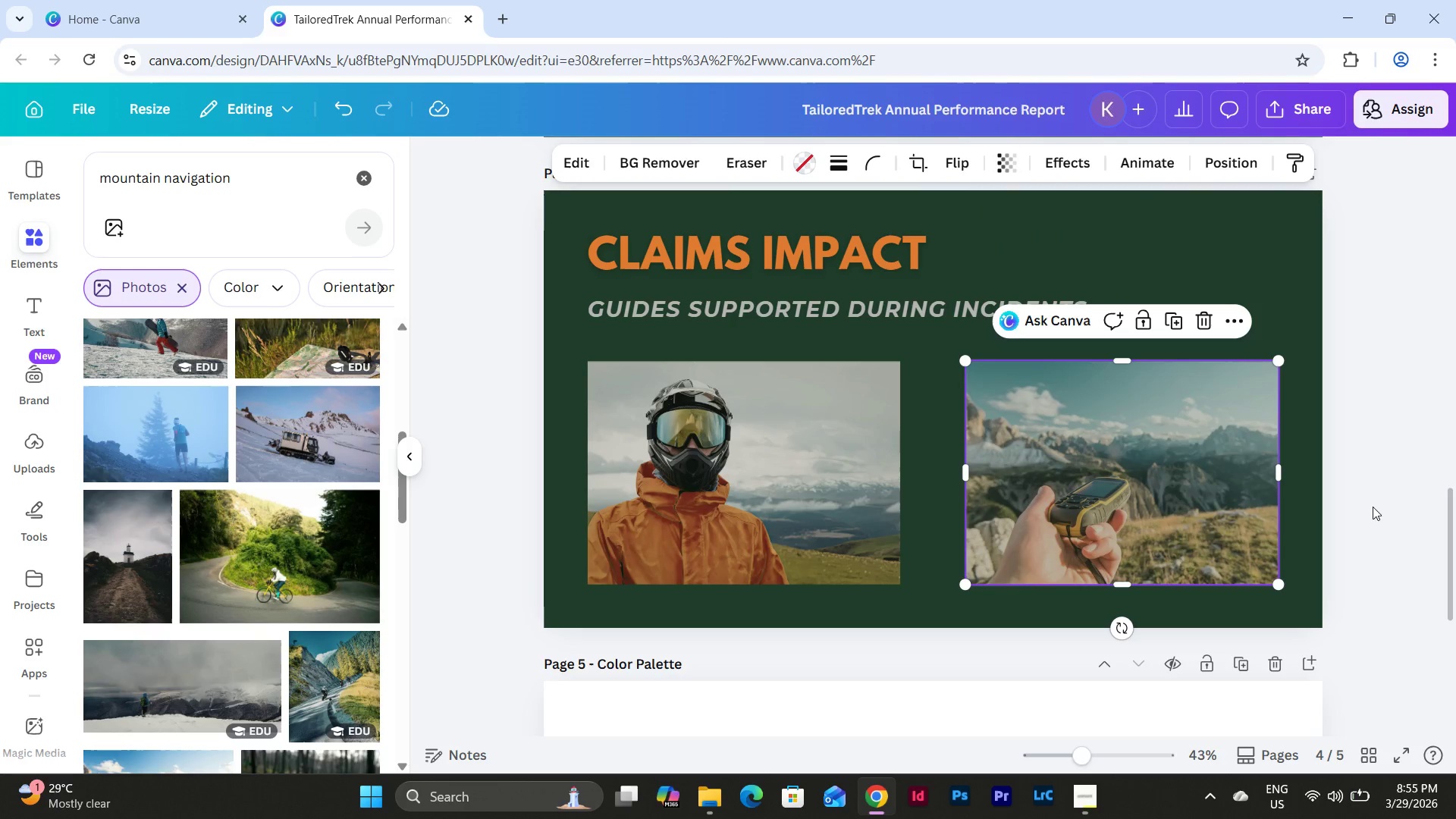 
double_click([1372, 507])
 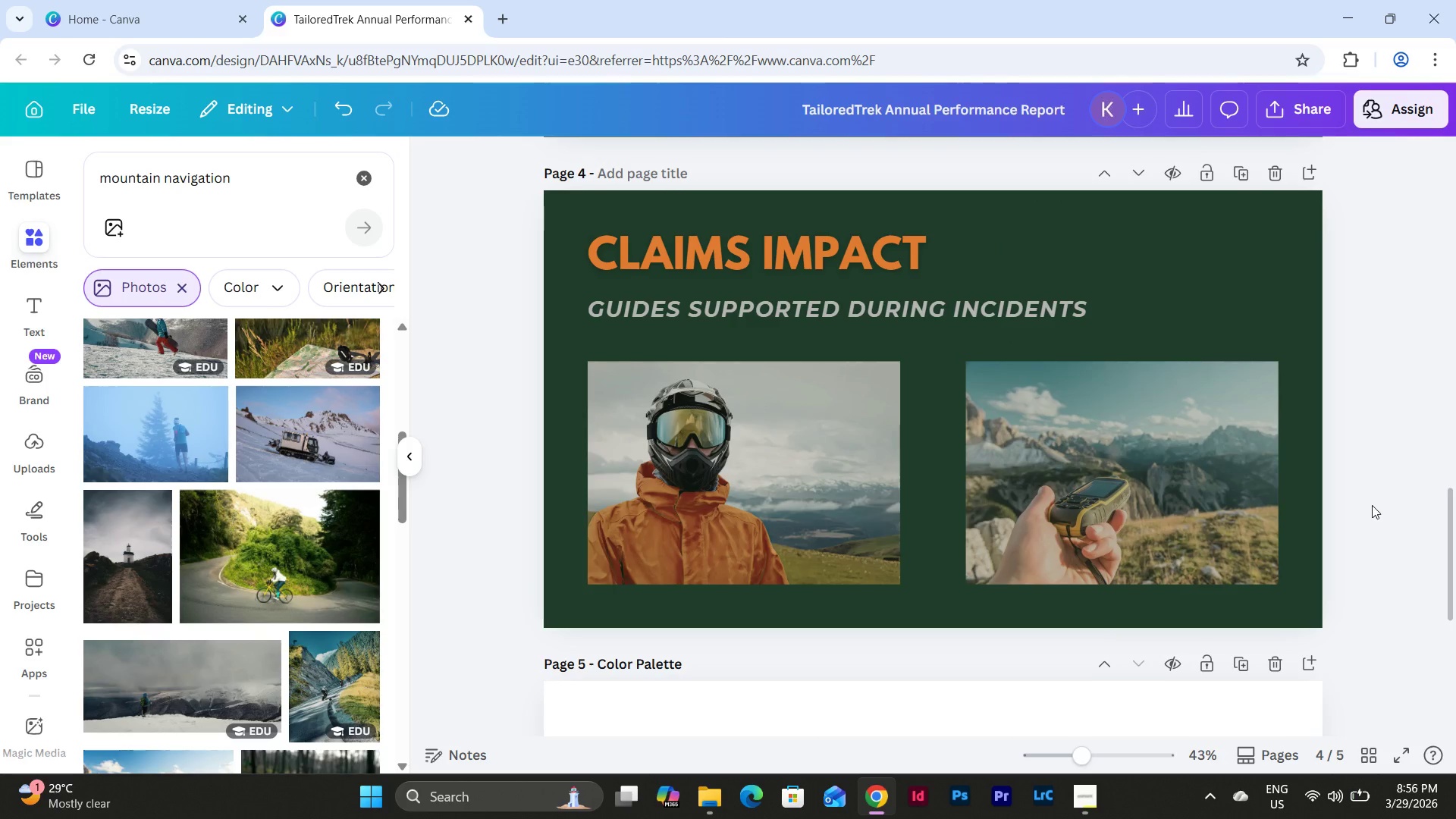 
scroll: coordinate [1372, 505], scroll_direction: up, amount: 1.0
 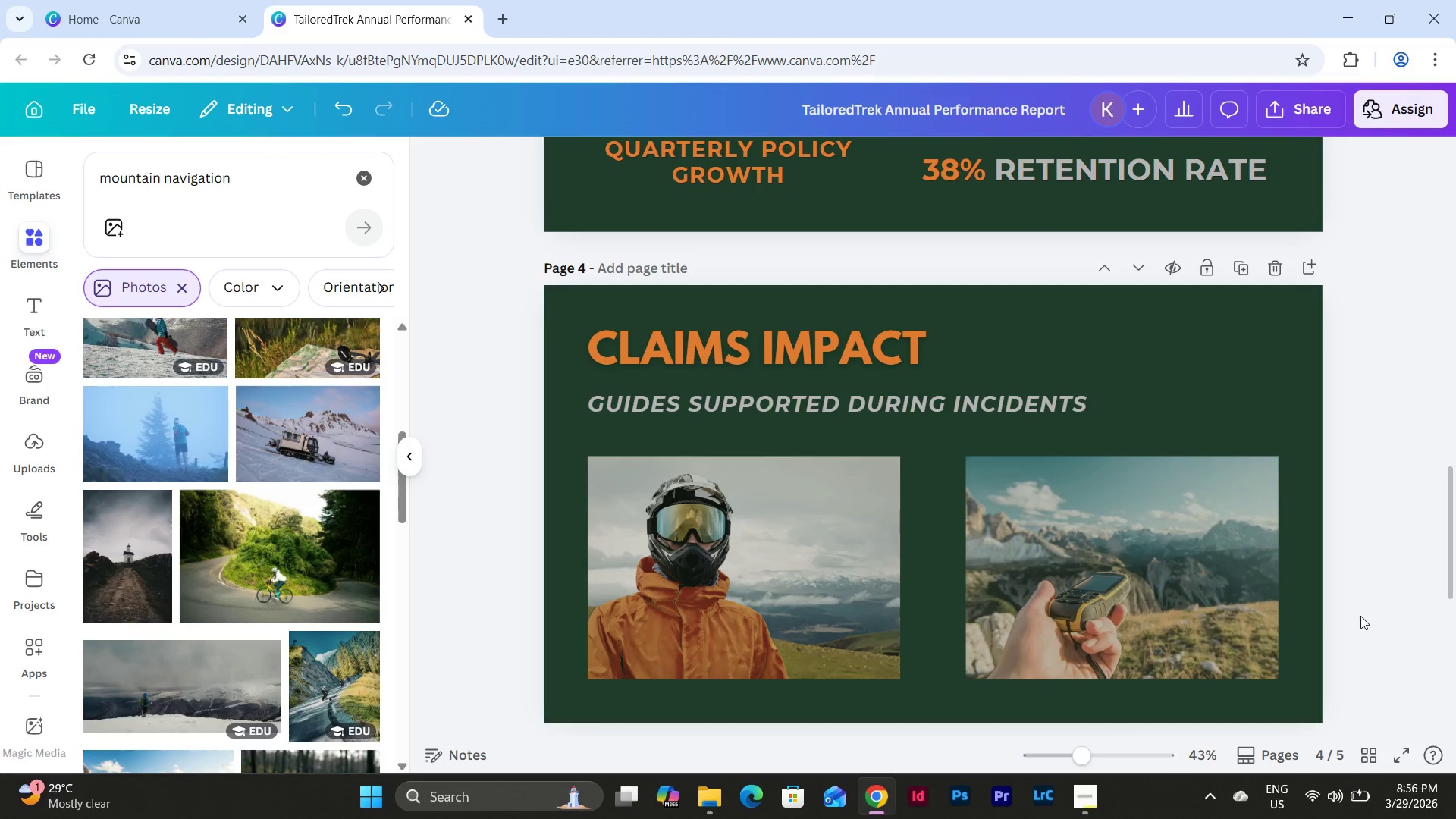 
mouse_move([1357, 720])
 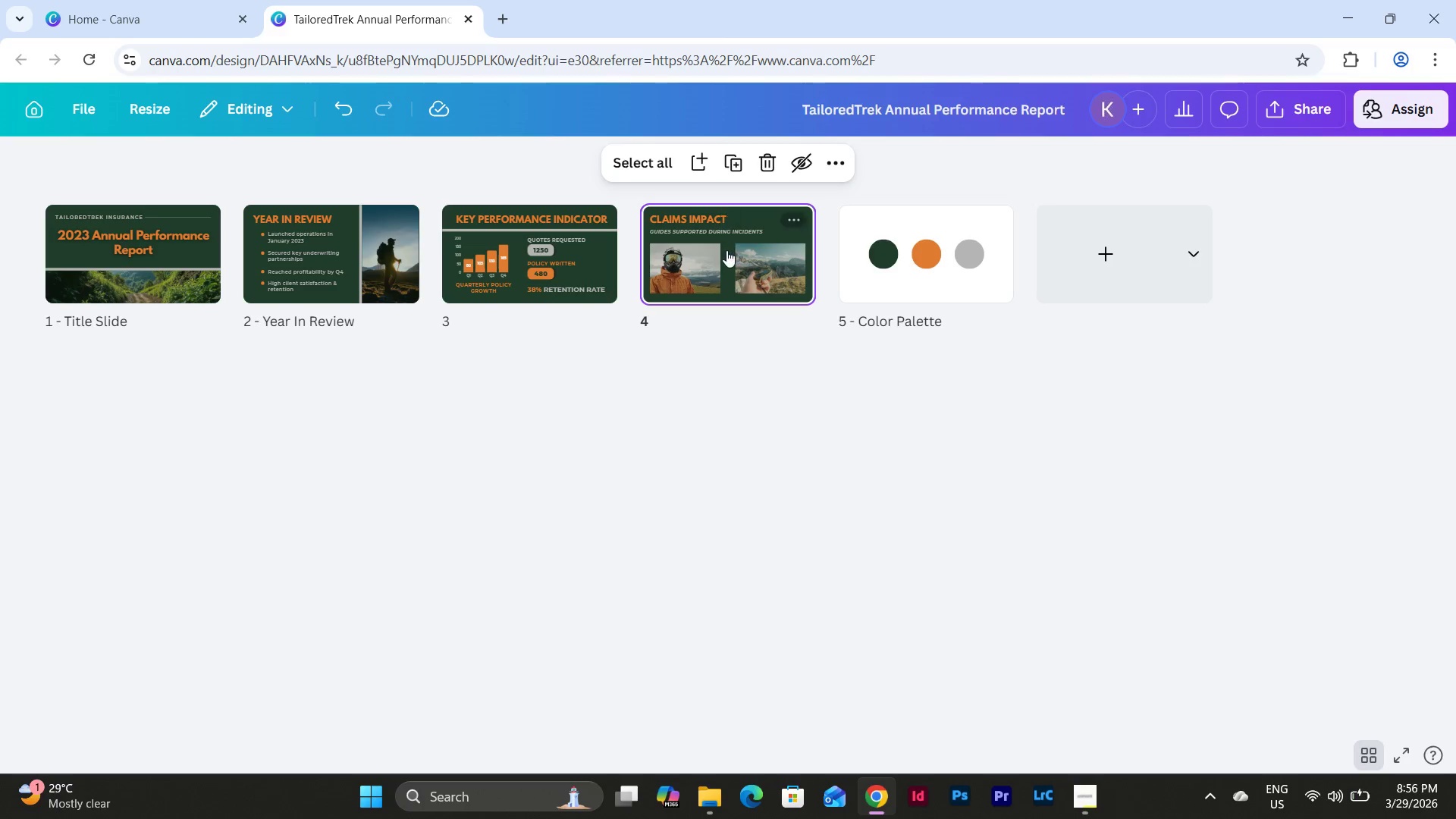 
double_click([726, 250])
 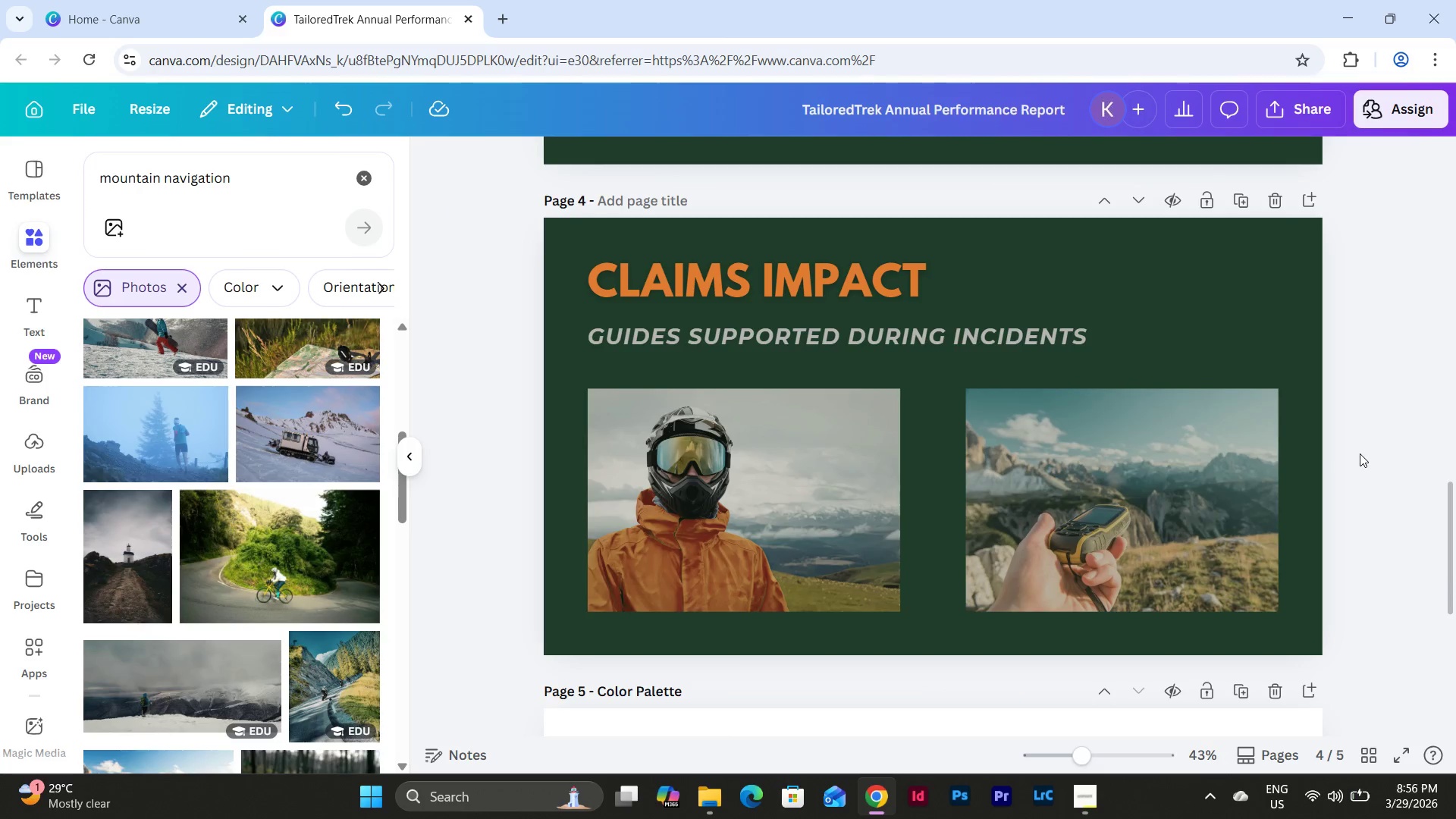 
wait(5.08)
 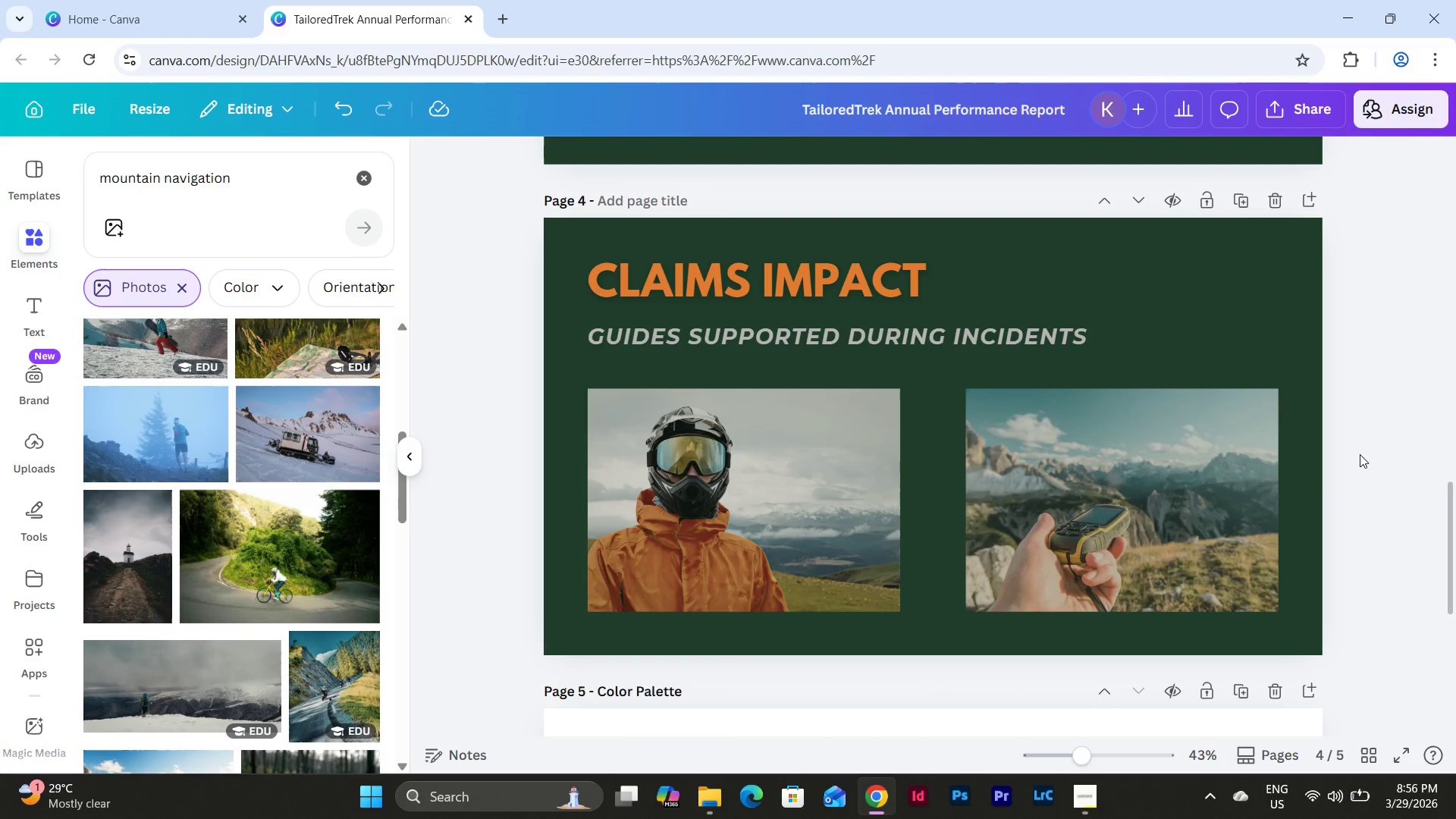 
left_click([1084, 800])